 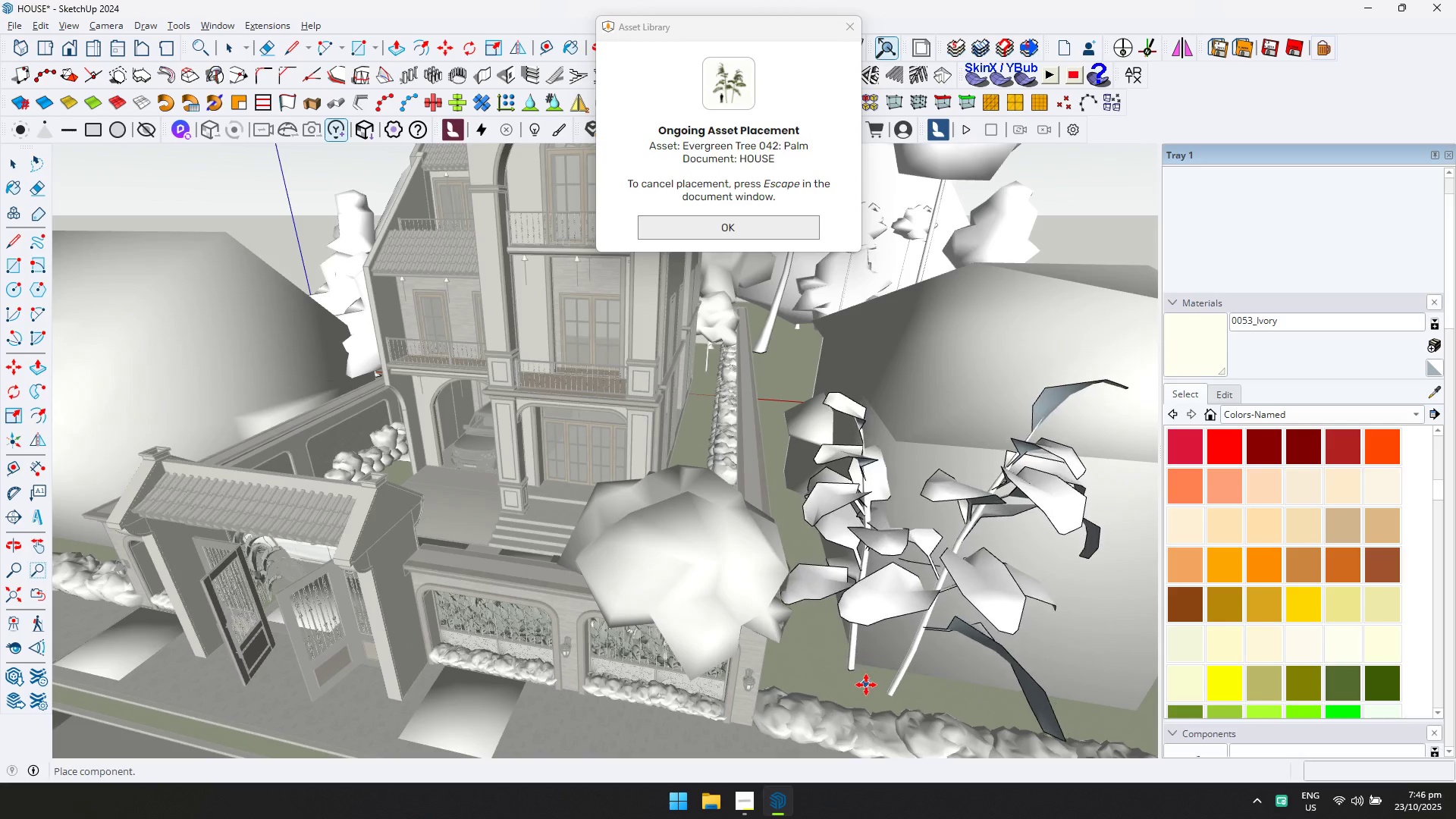 
left_click([878, 695])
 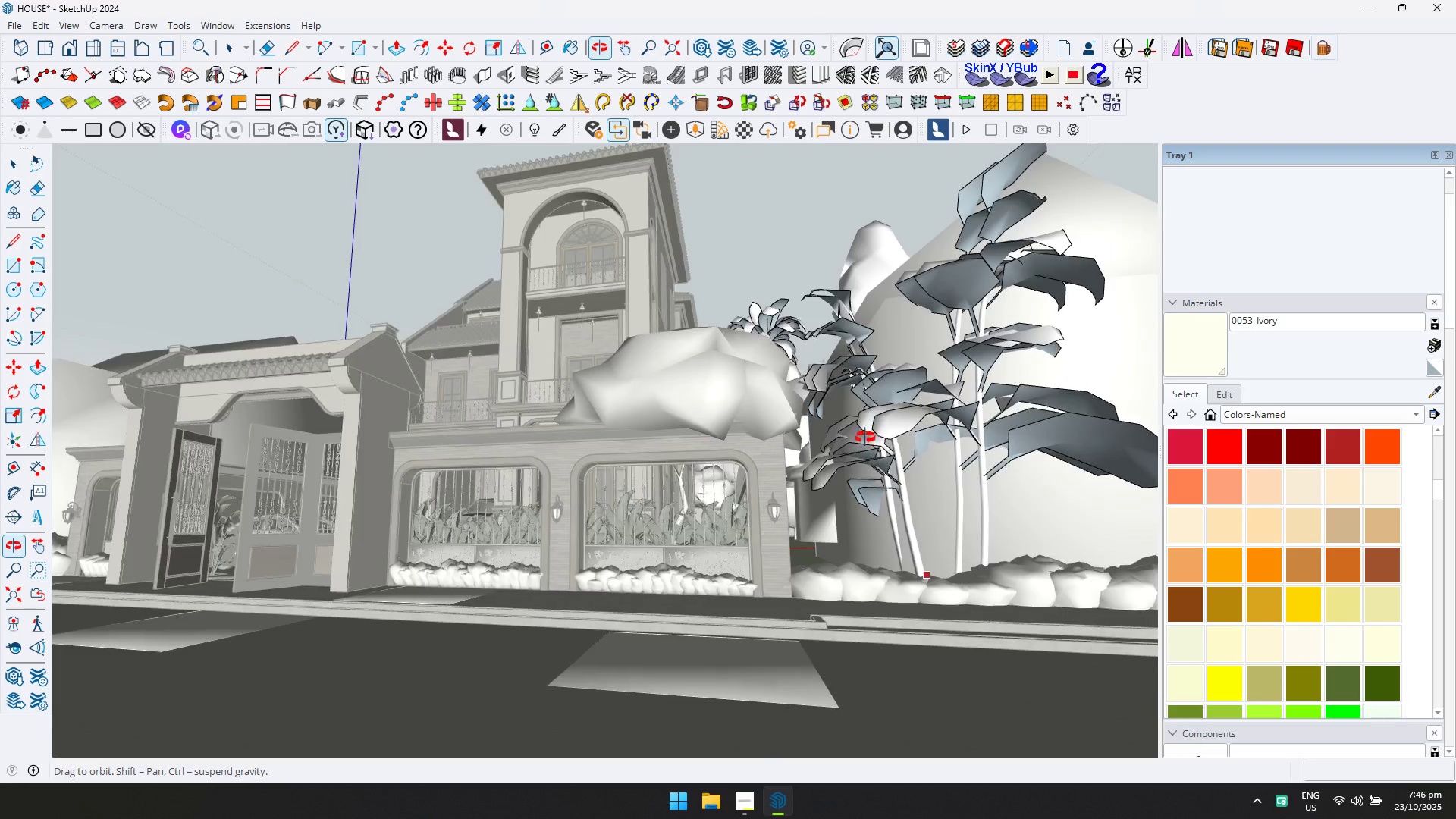 
scroll: coordinate [838, 482], scroll_direction: down, amount: 4.0
 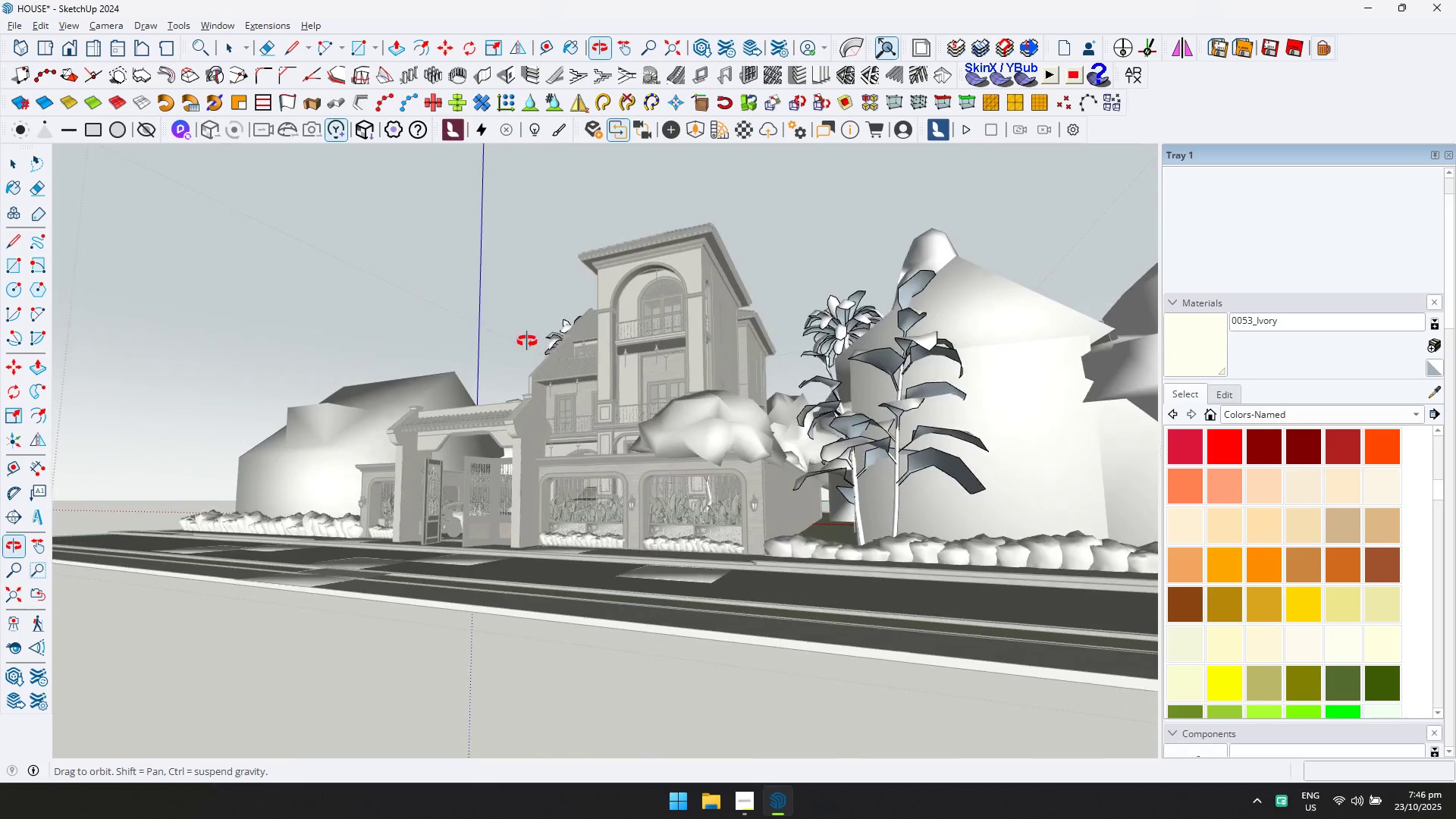 
key(Shift+ShiftLeft)
 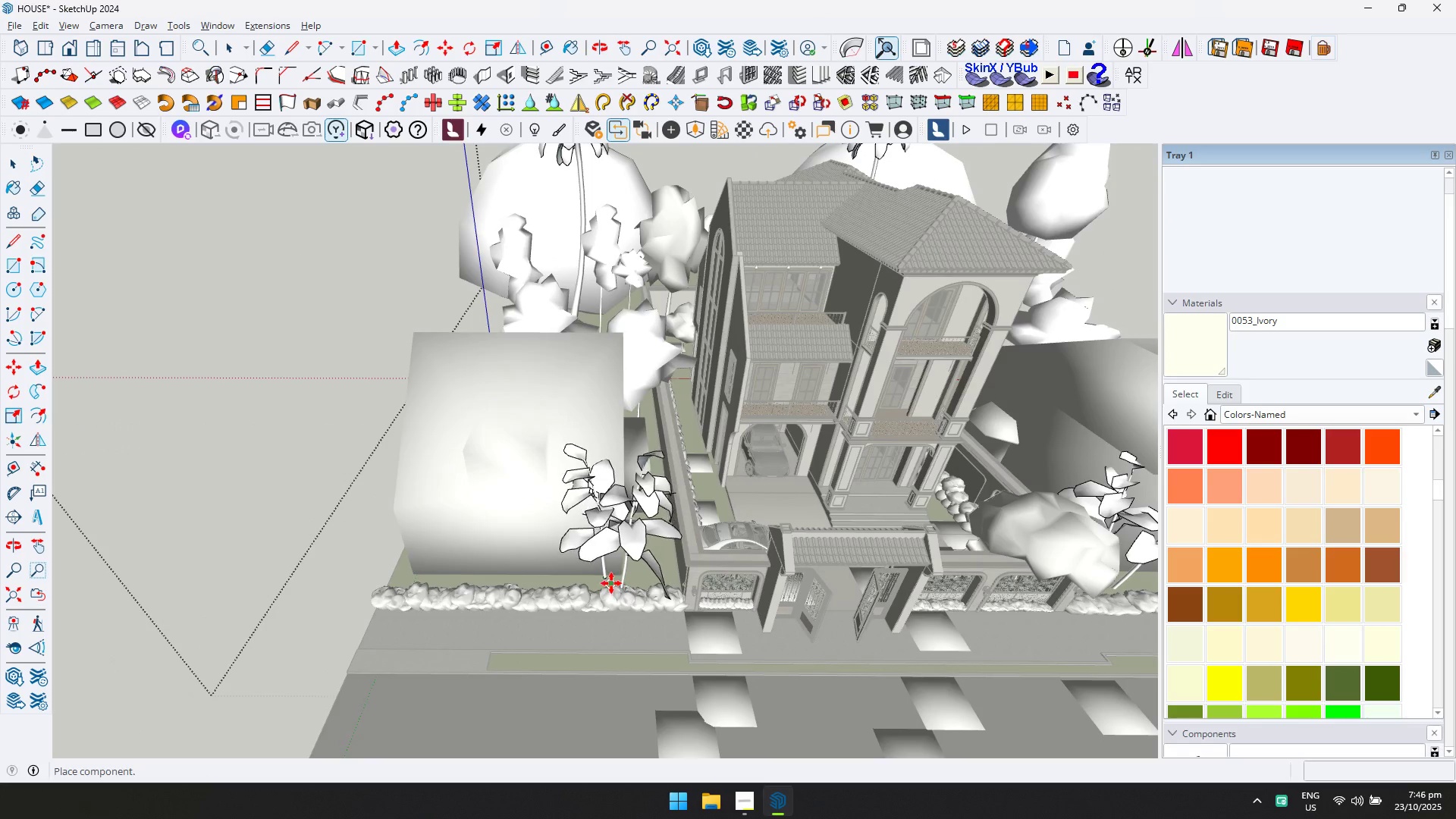 
key(Escape)
 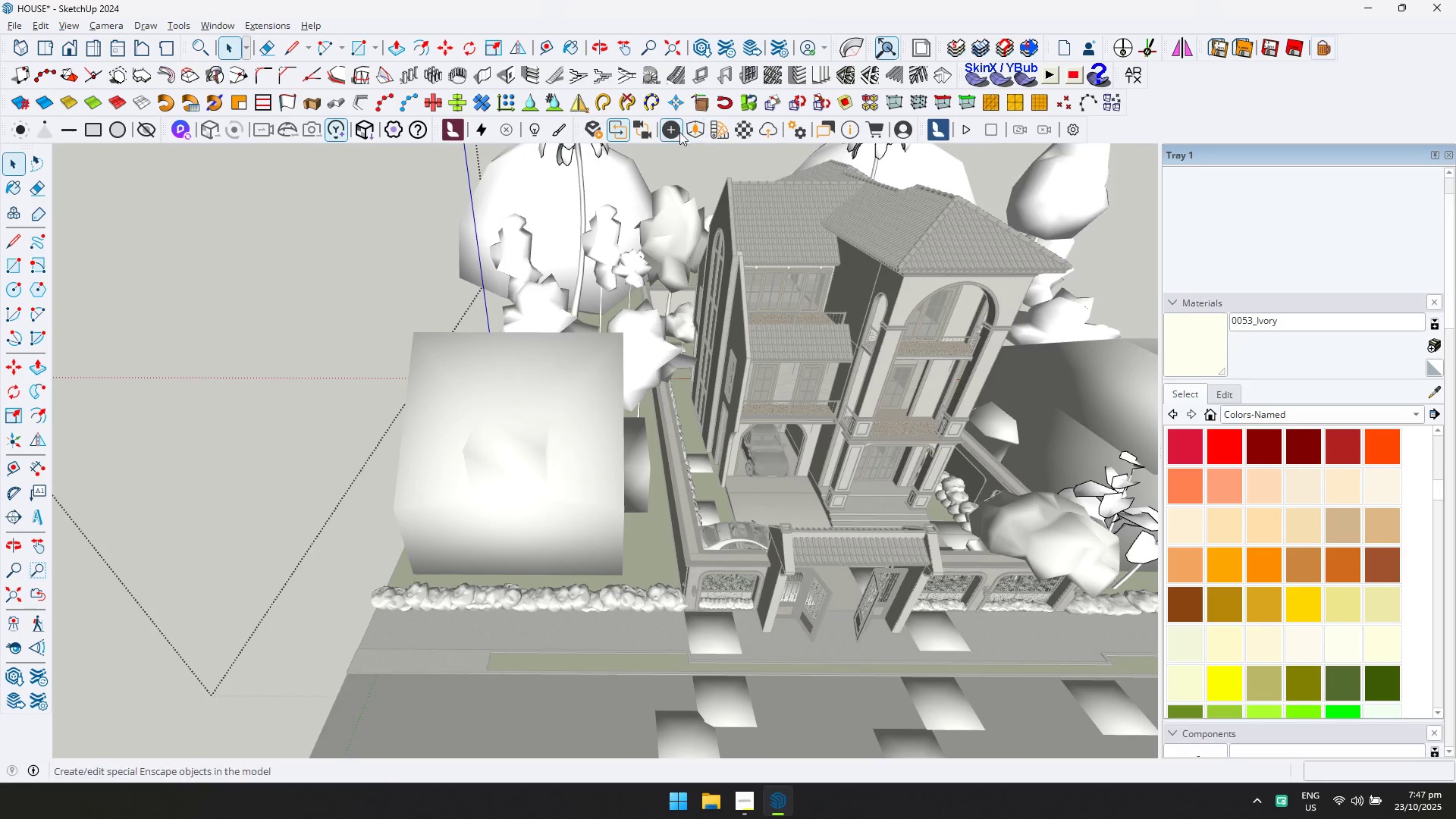 
left_click([695, 128])
 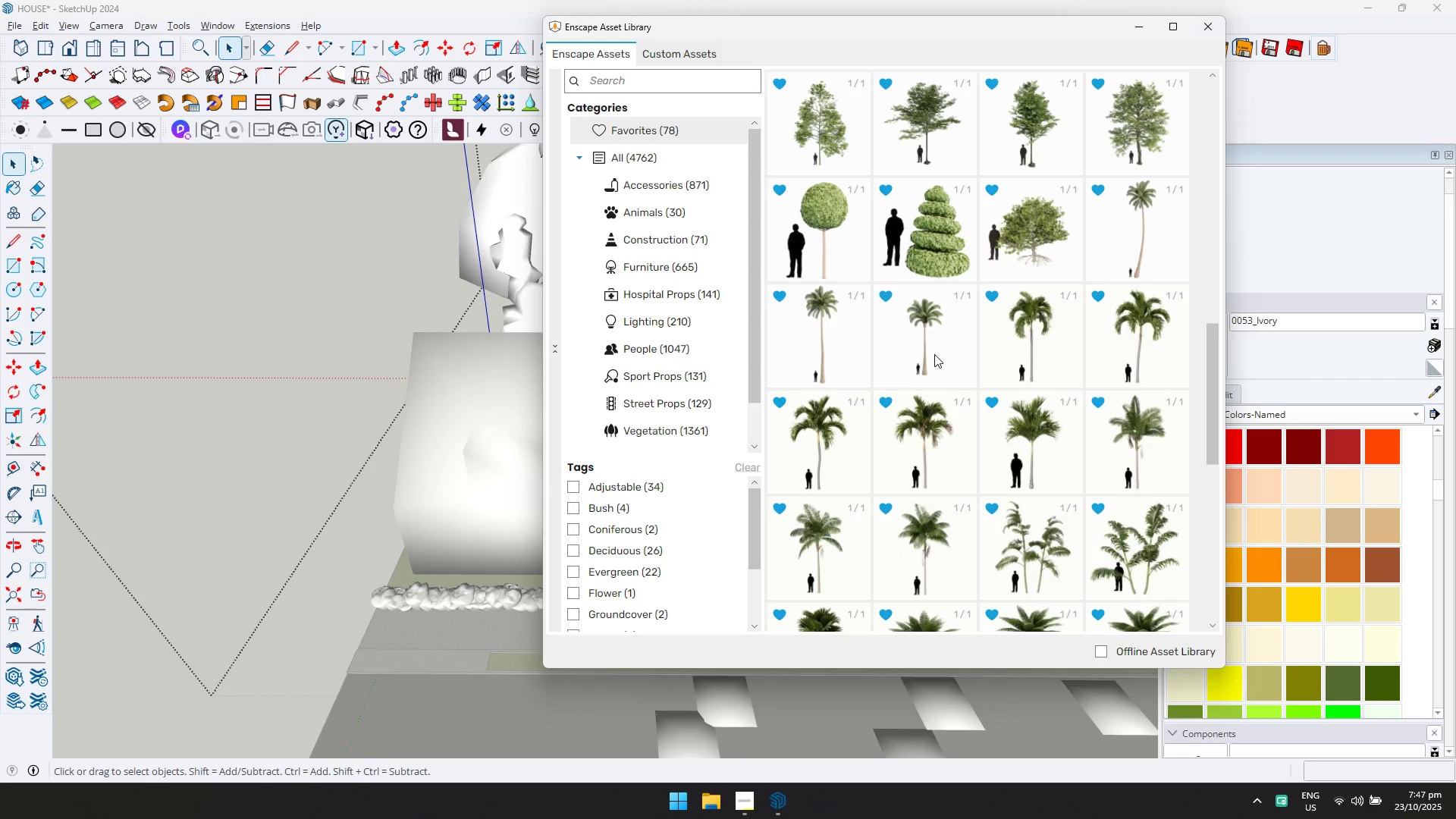 
double_click([934, 356])
 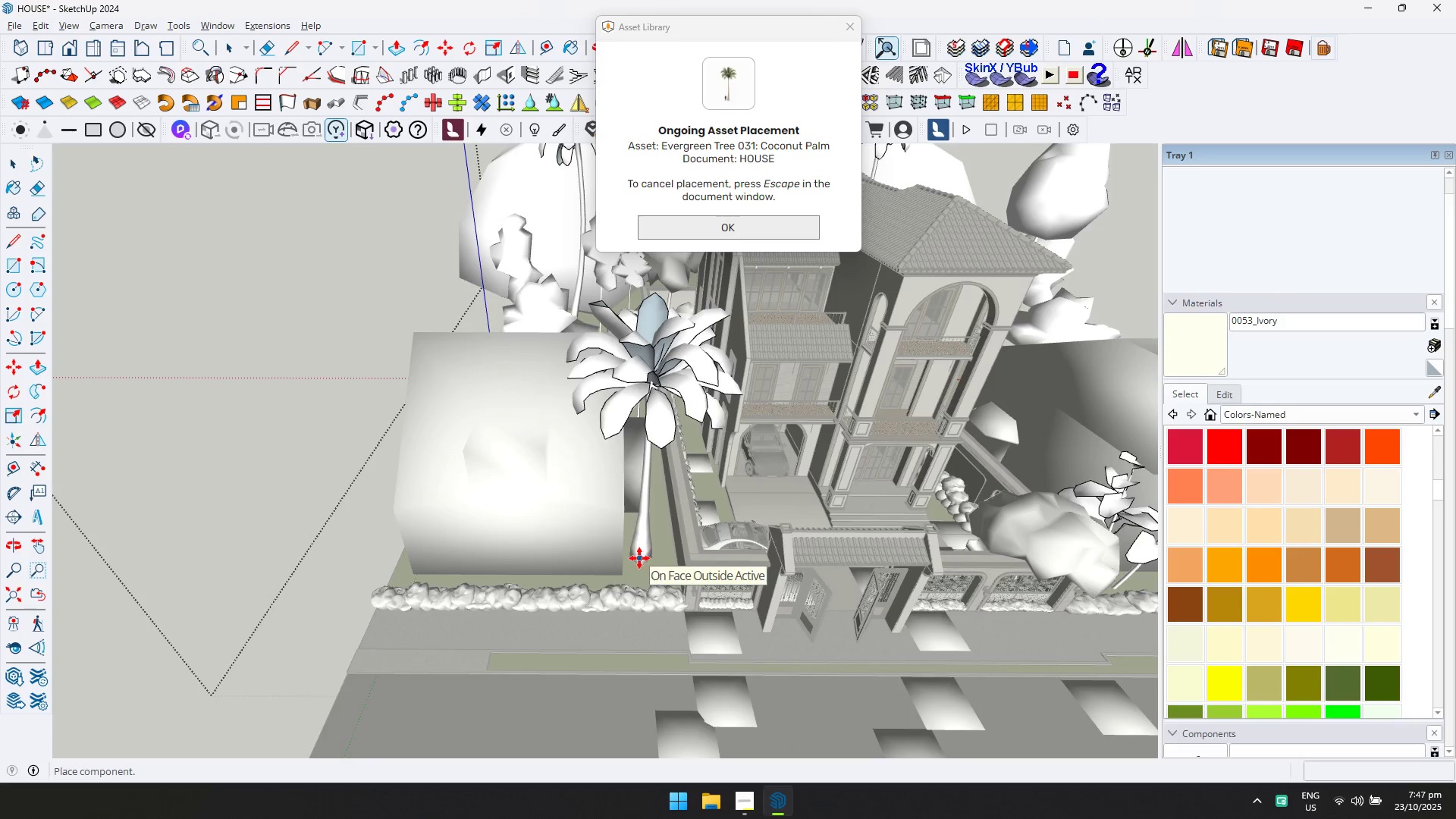 
left_click([639, 558])
 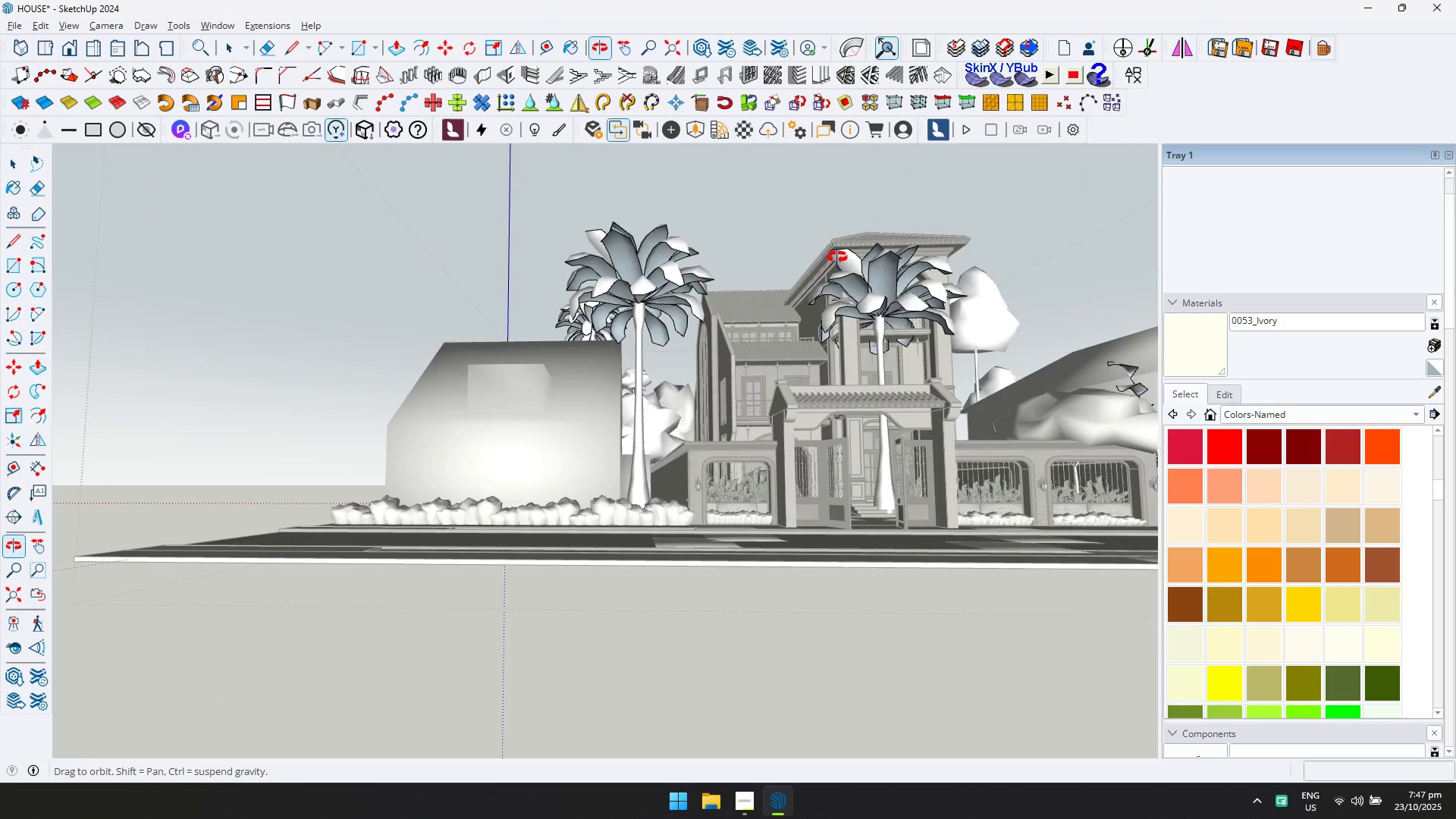 
key(Escape)
 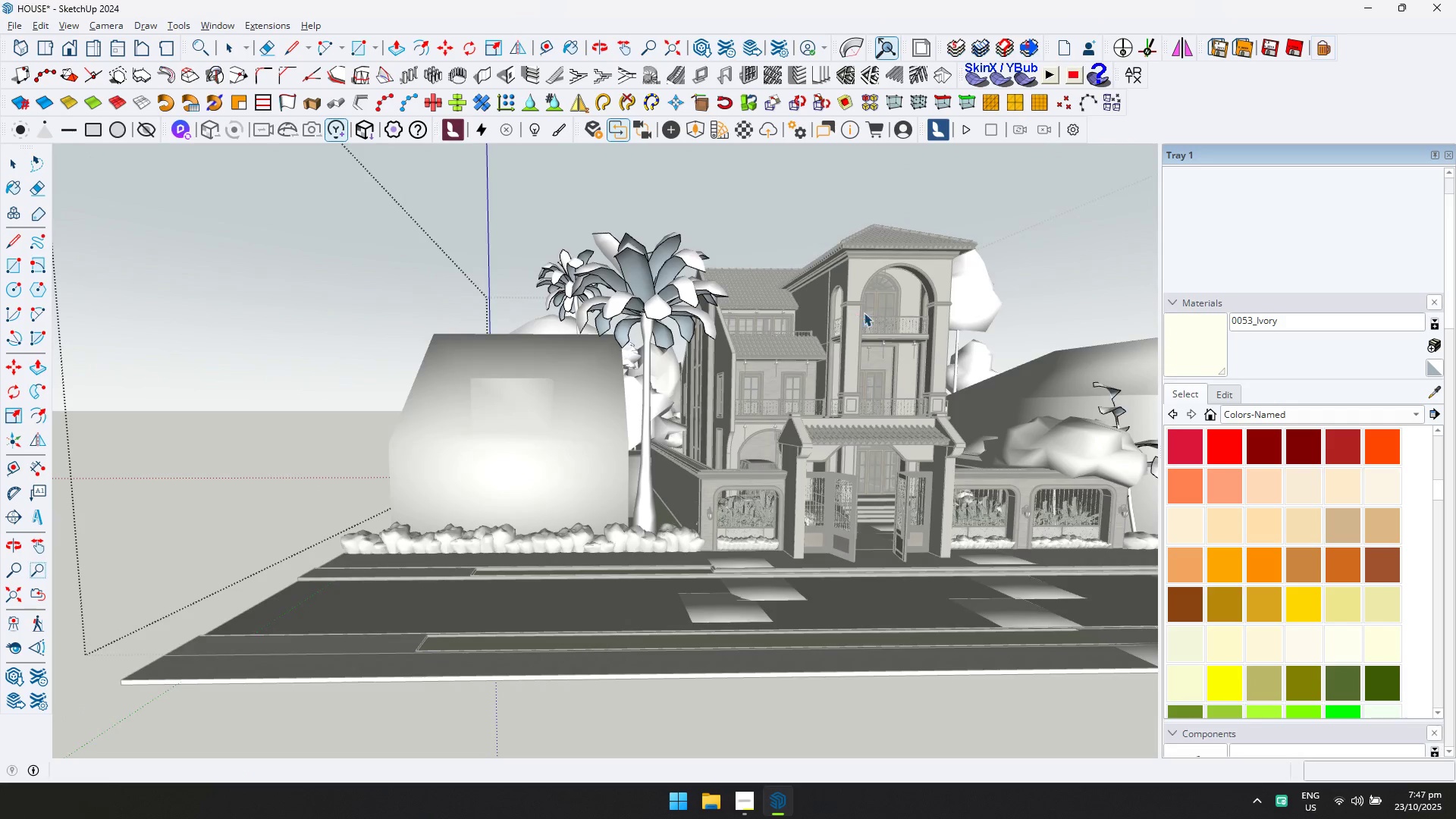 
scroll: coordinate [783, 283], scroll_direction: down, amount: 3.0
 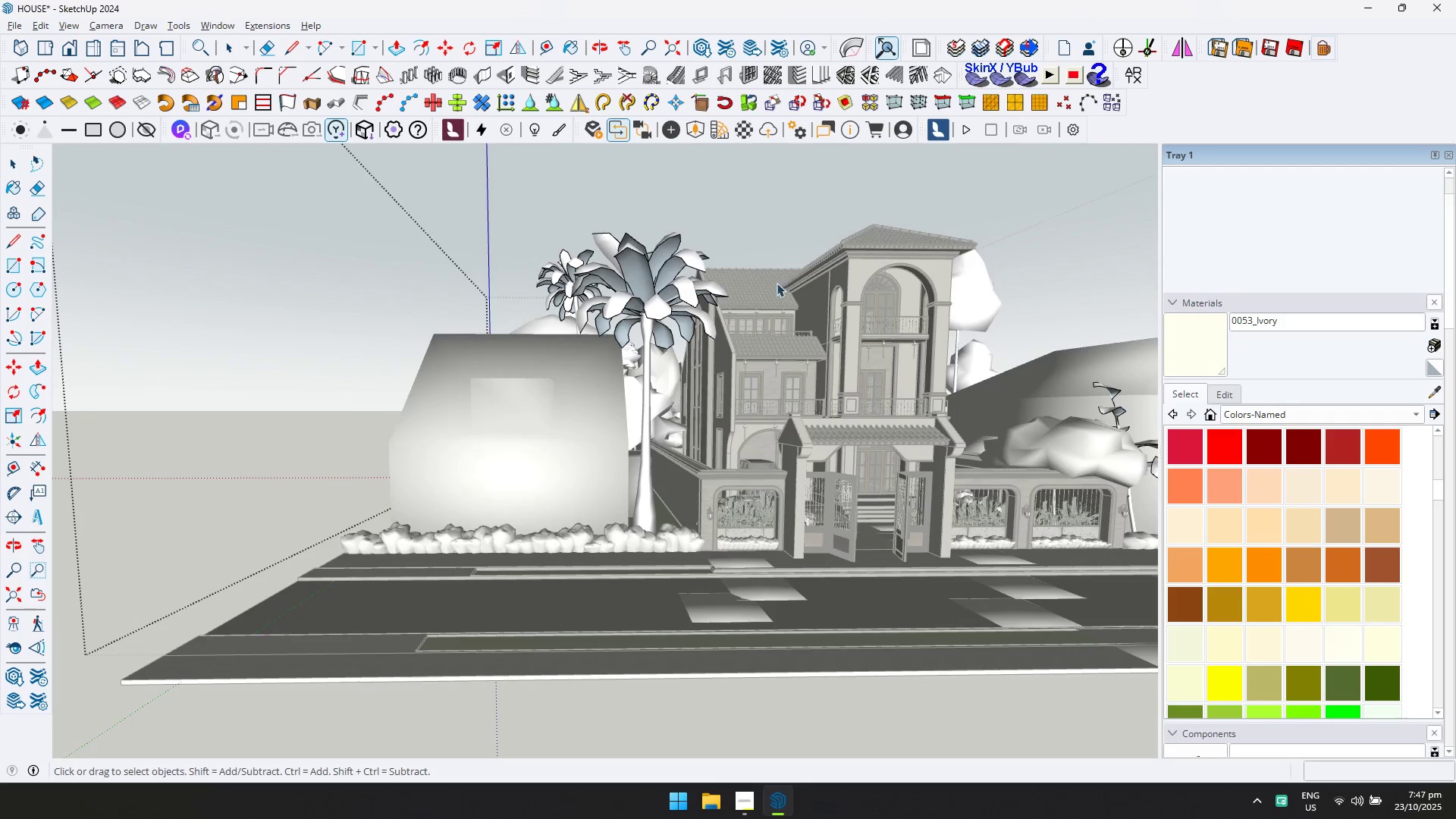 
hold_key(key=ShiftLeft, duration=0.41)
 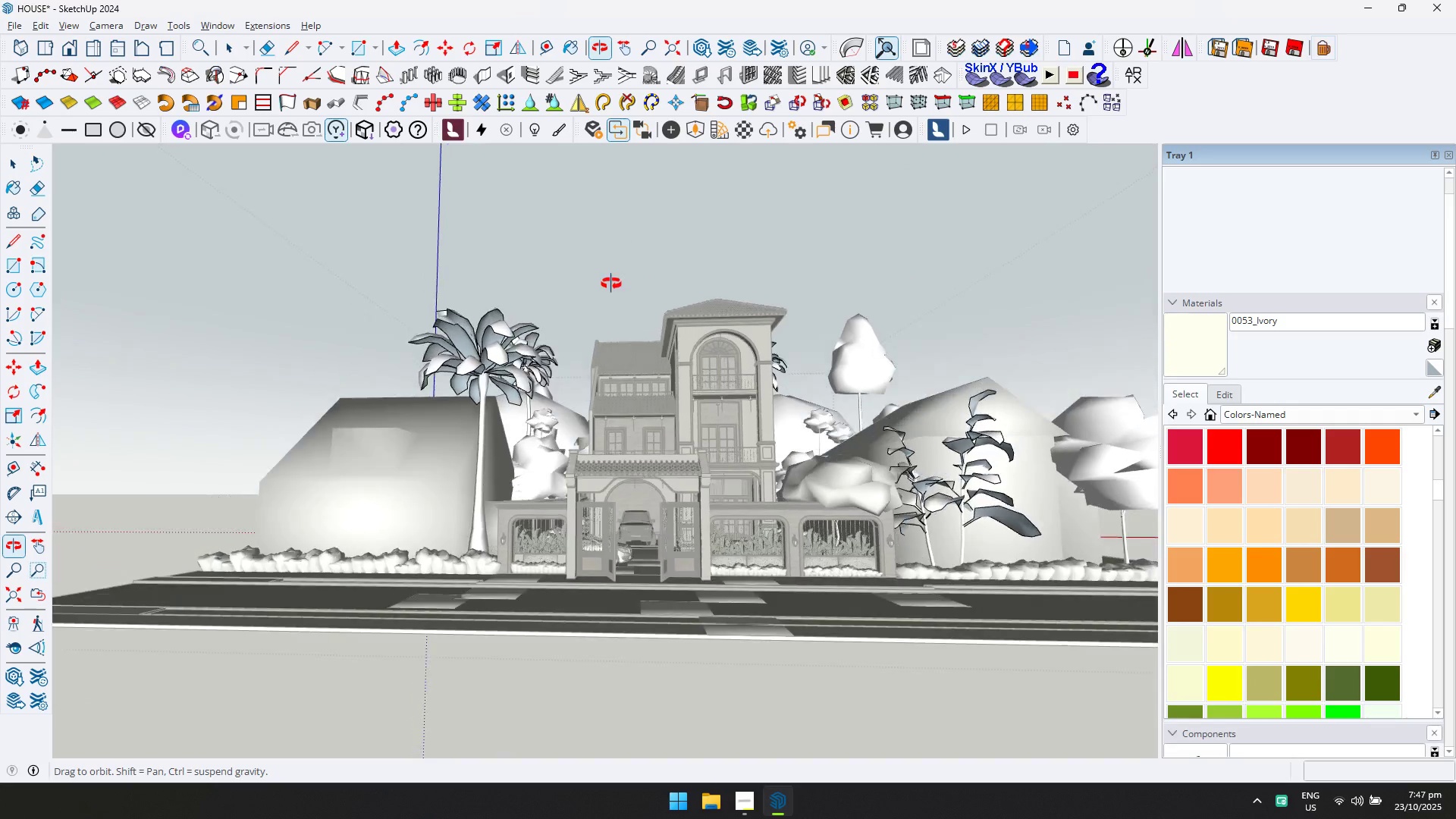 
hold_key(key=ShiftLeft, duration=0.51)
 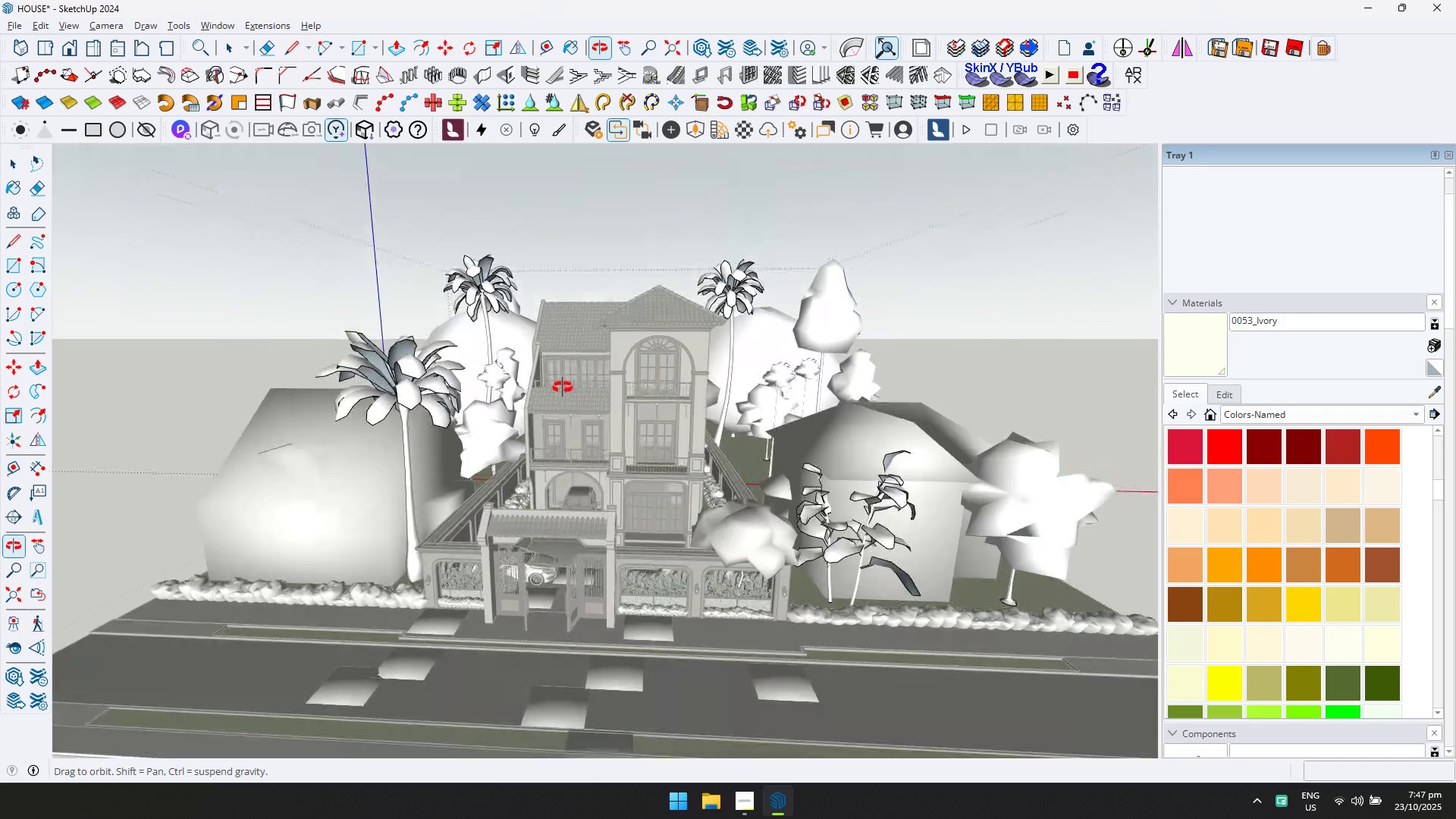 
key(Control+ControlLeft)
 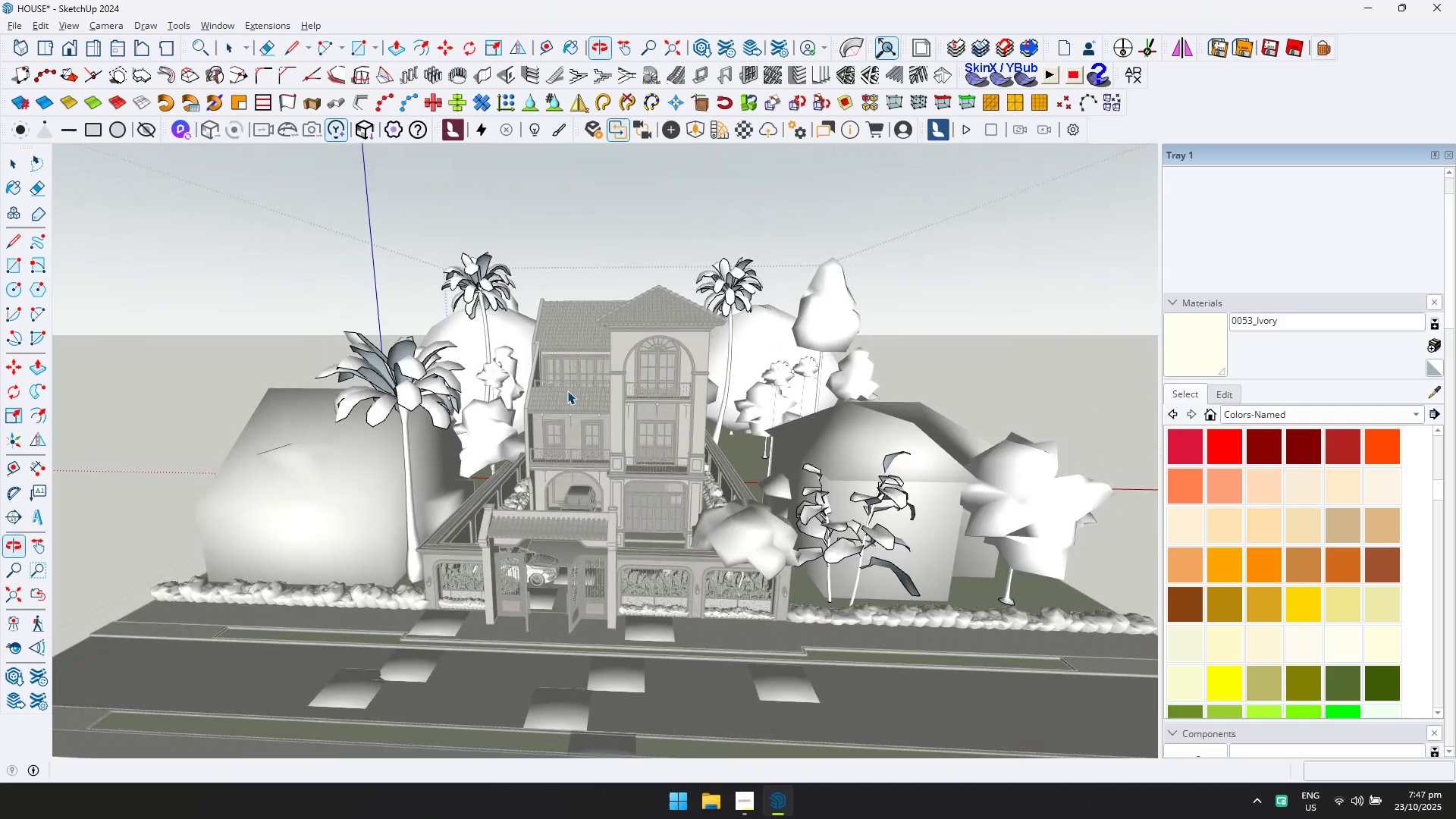 
key(Control+A)
 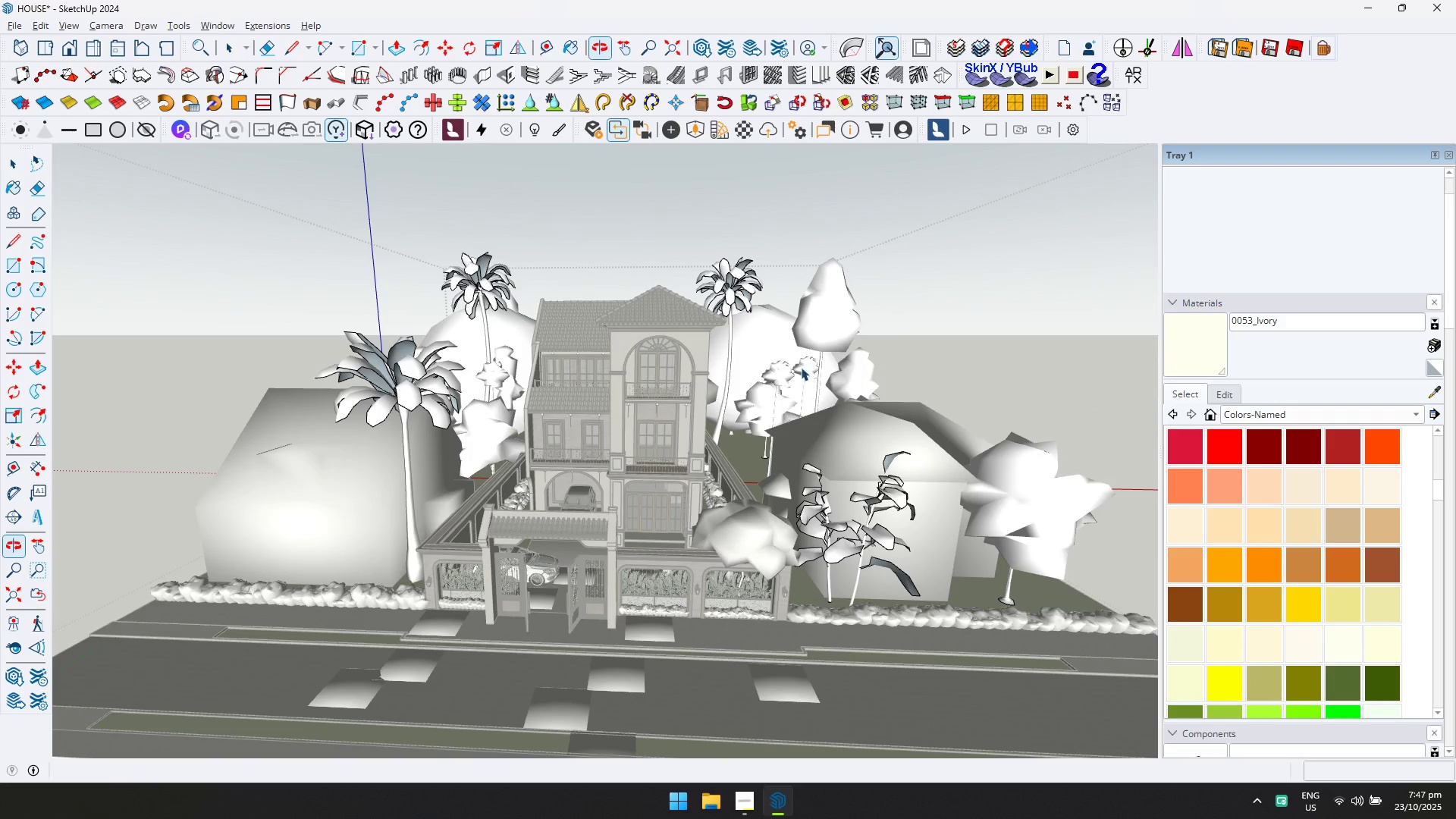 
scroll: coordinate [808, 353], scroll_direction: up, amount: 2.0
 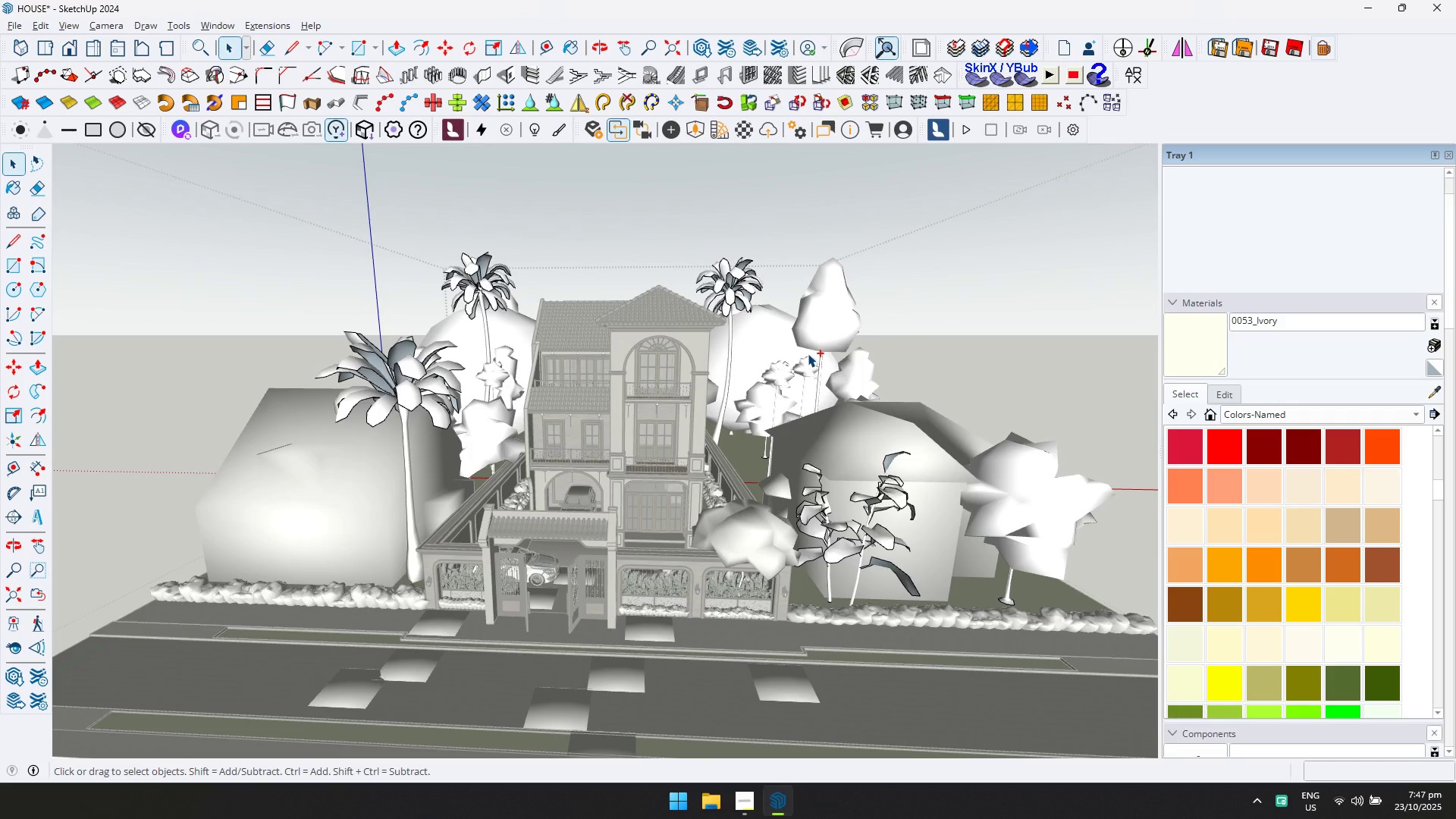 
key(Control+ControlLeft)
 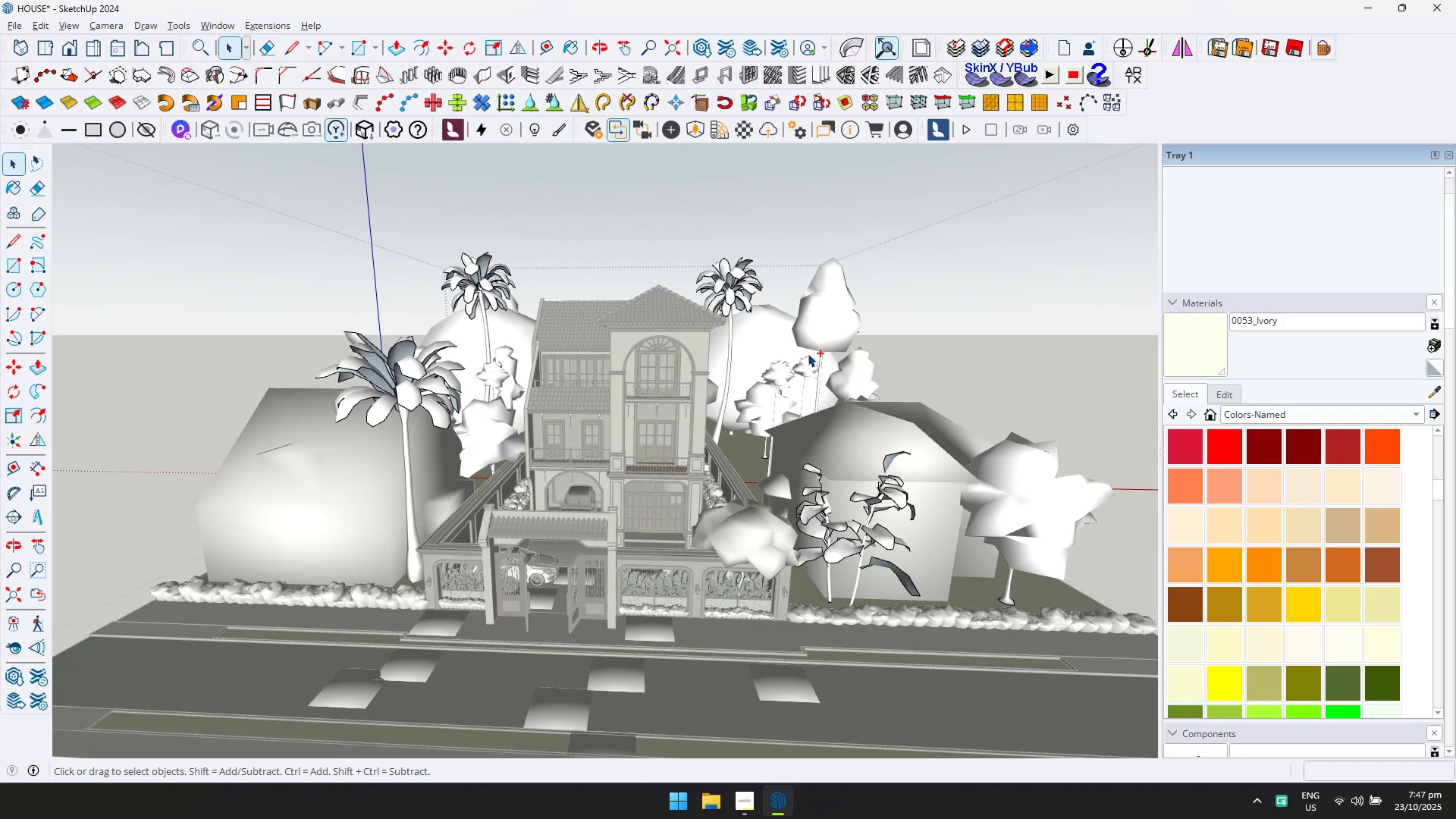 
key(Control+A)
 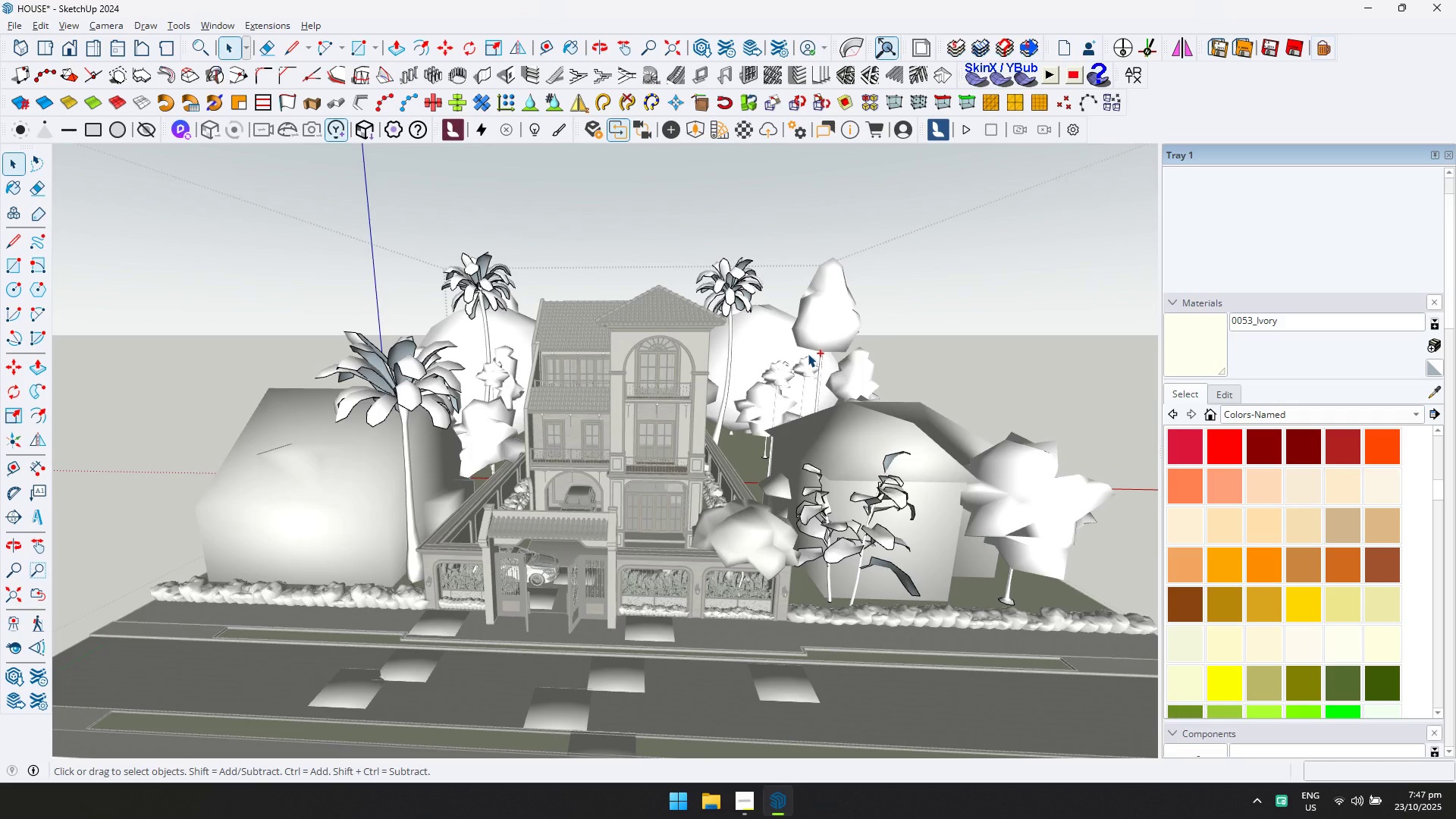 
scroll: coordinate [808, 353], scroll_direction: down, amount: 6.0
 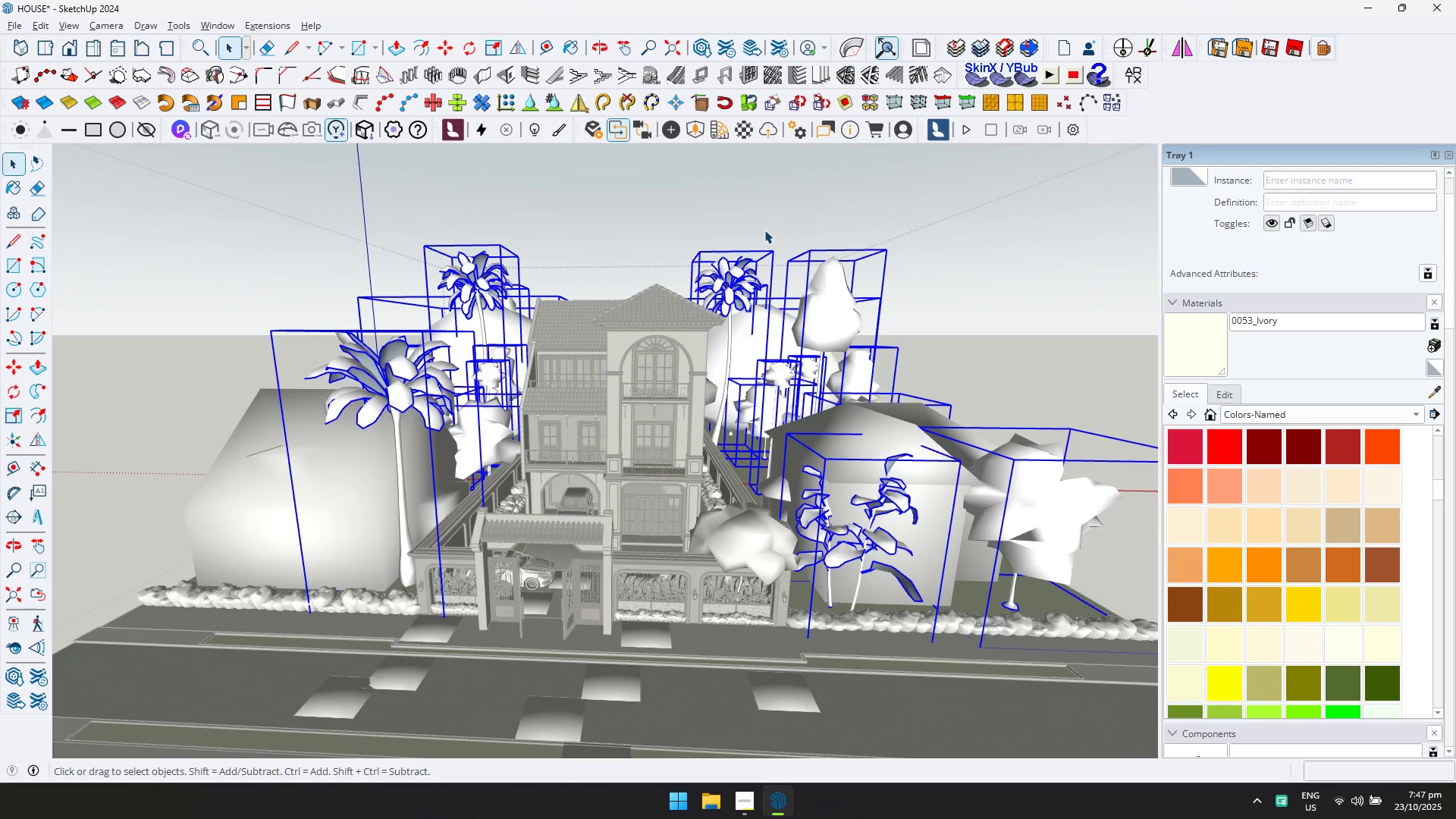 
key(D)
 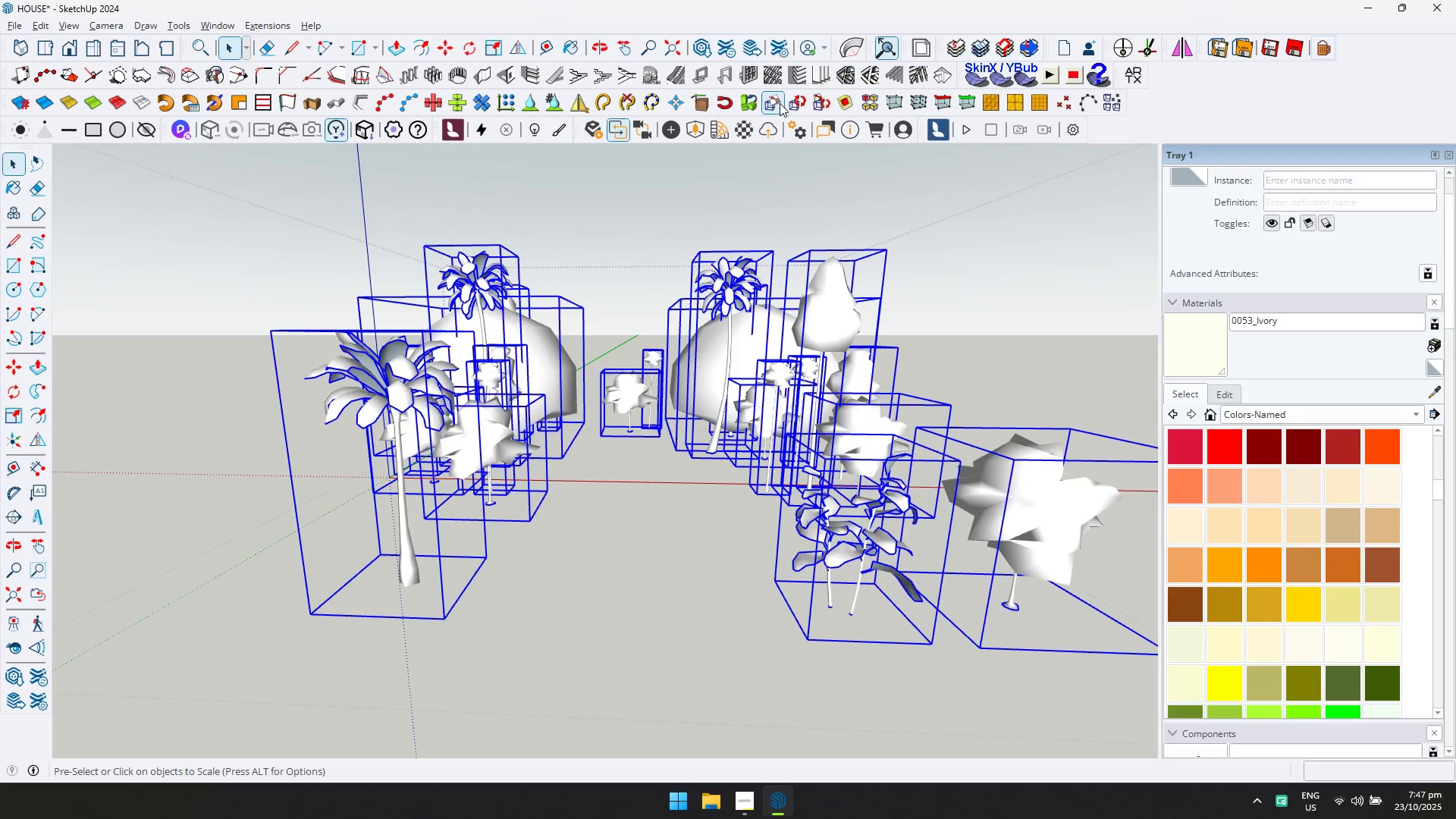 
double_click([822, 103])
 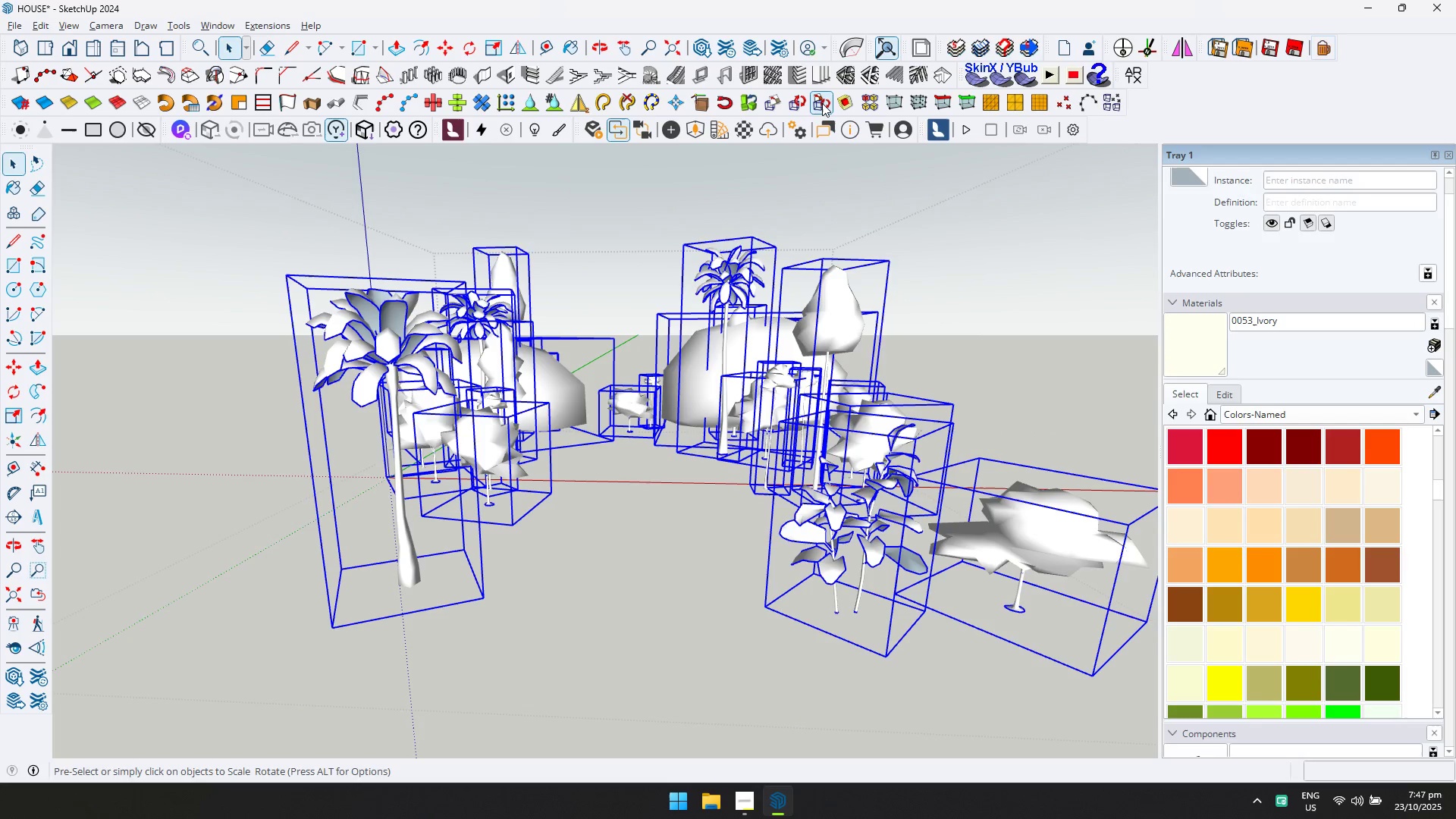 
key(Escape)
 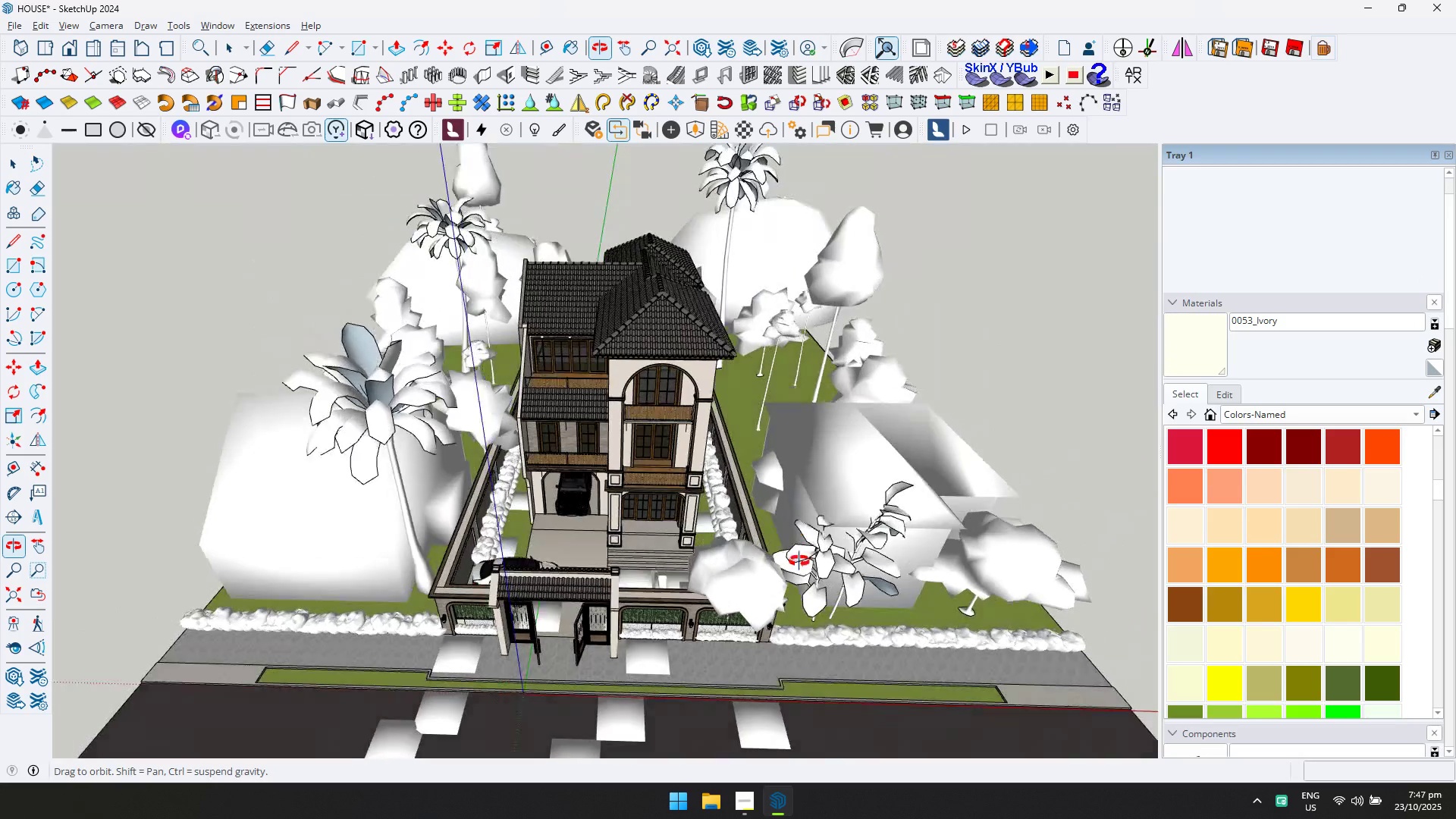 
hold_key(key=ShiftLeft, duration=0.37)
 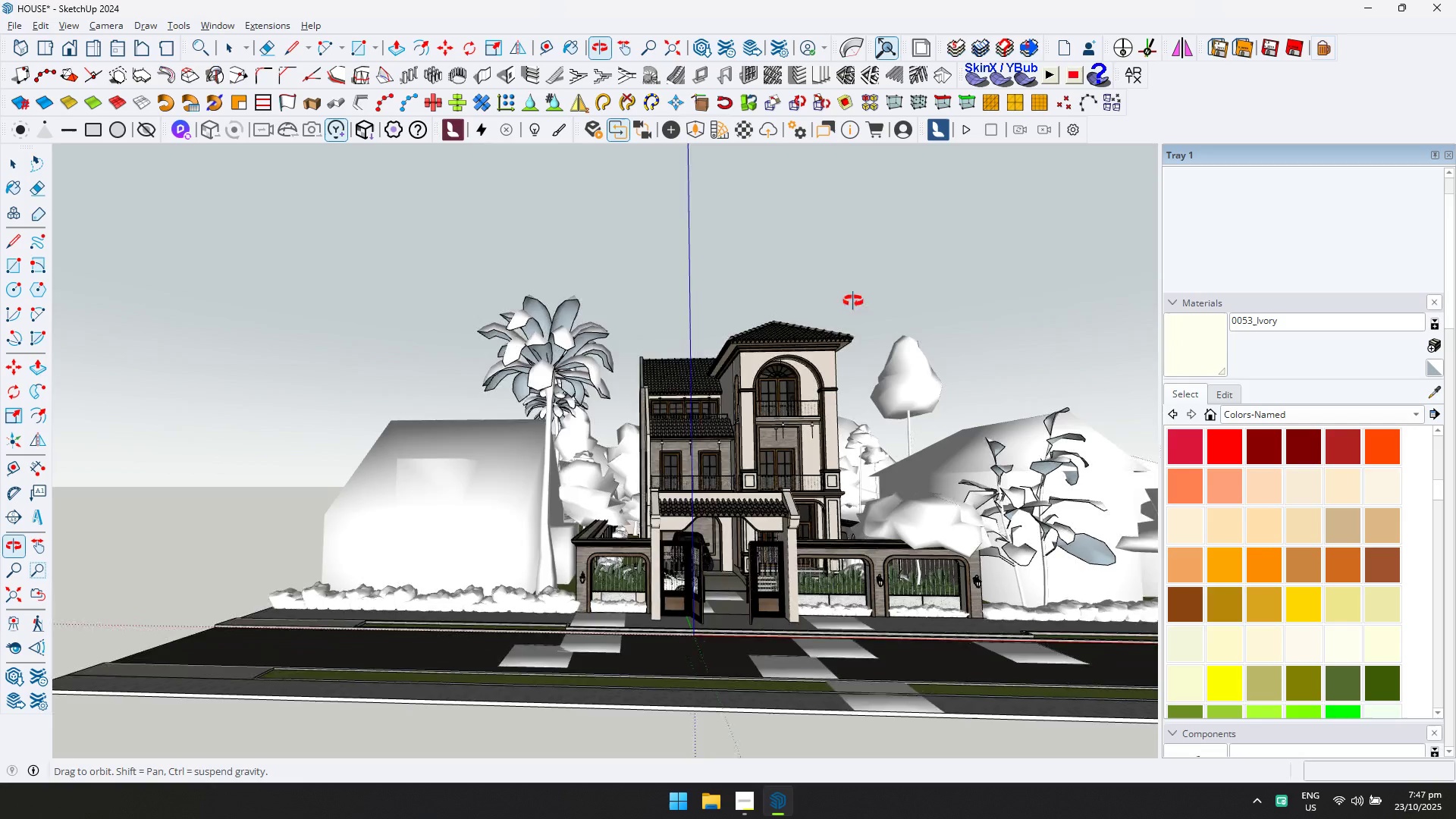 
key(Control+ControlLeft)
 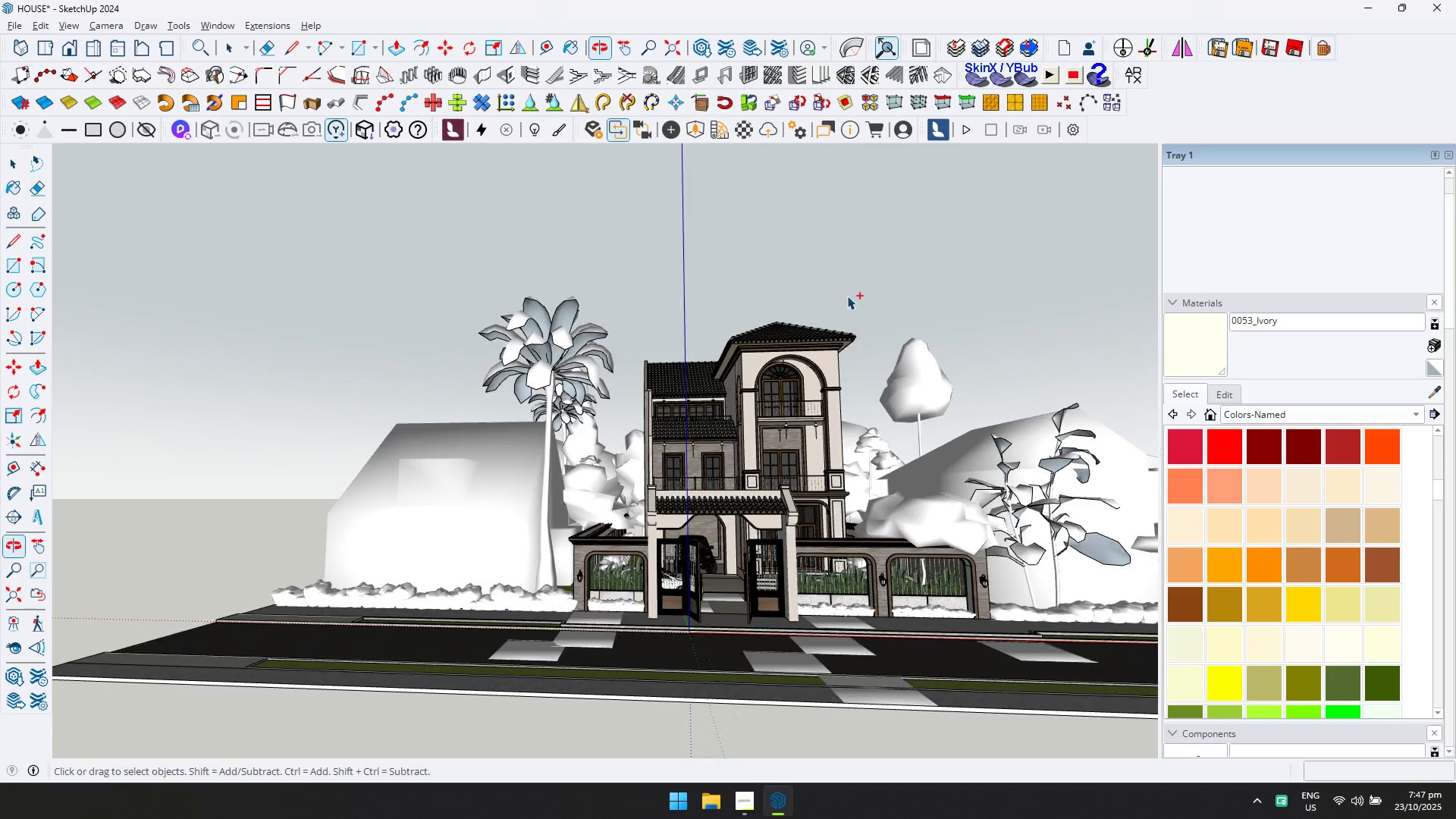 
key(Control+S)
 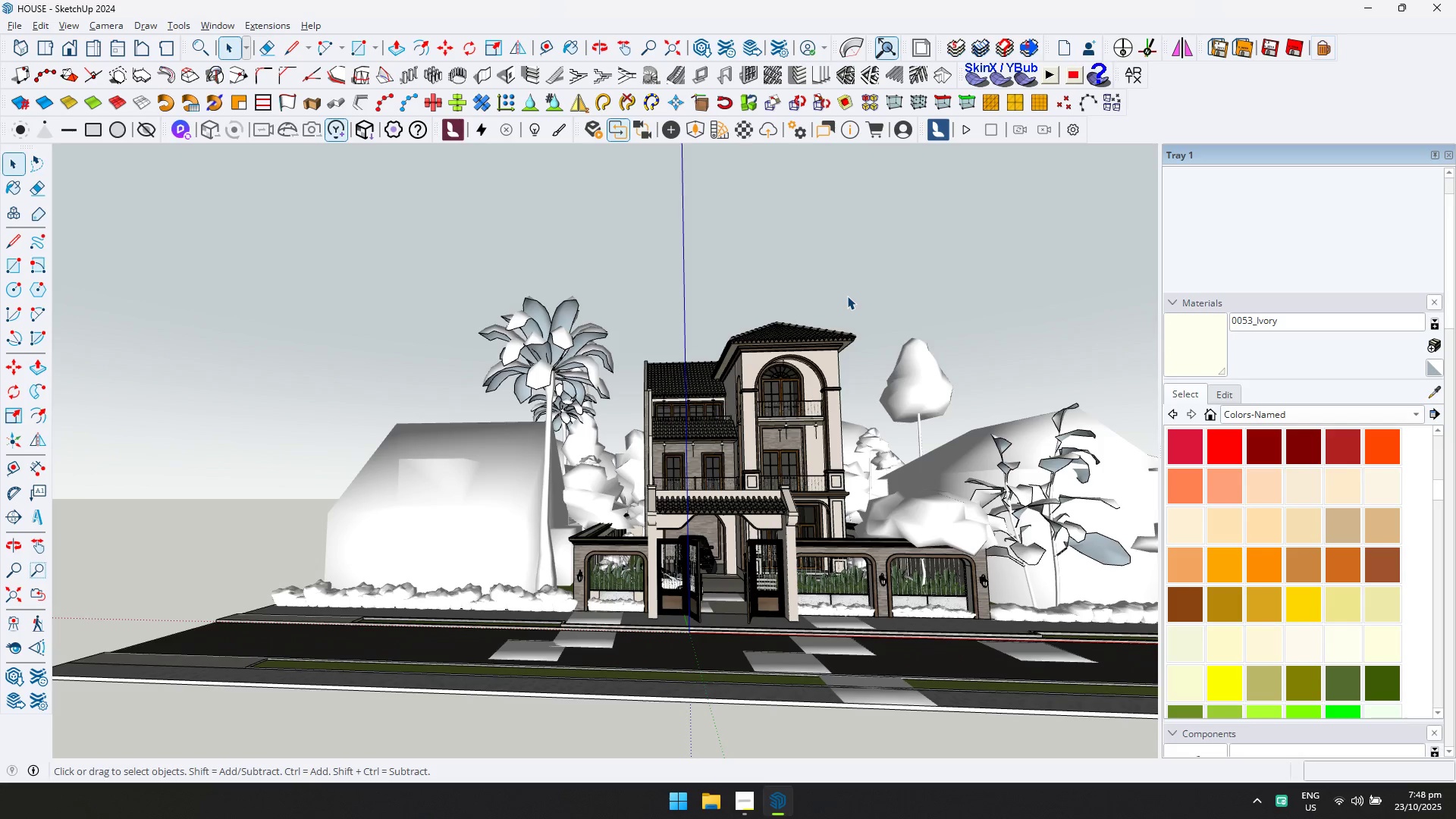 
wait(43.54)
 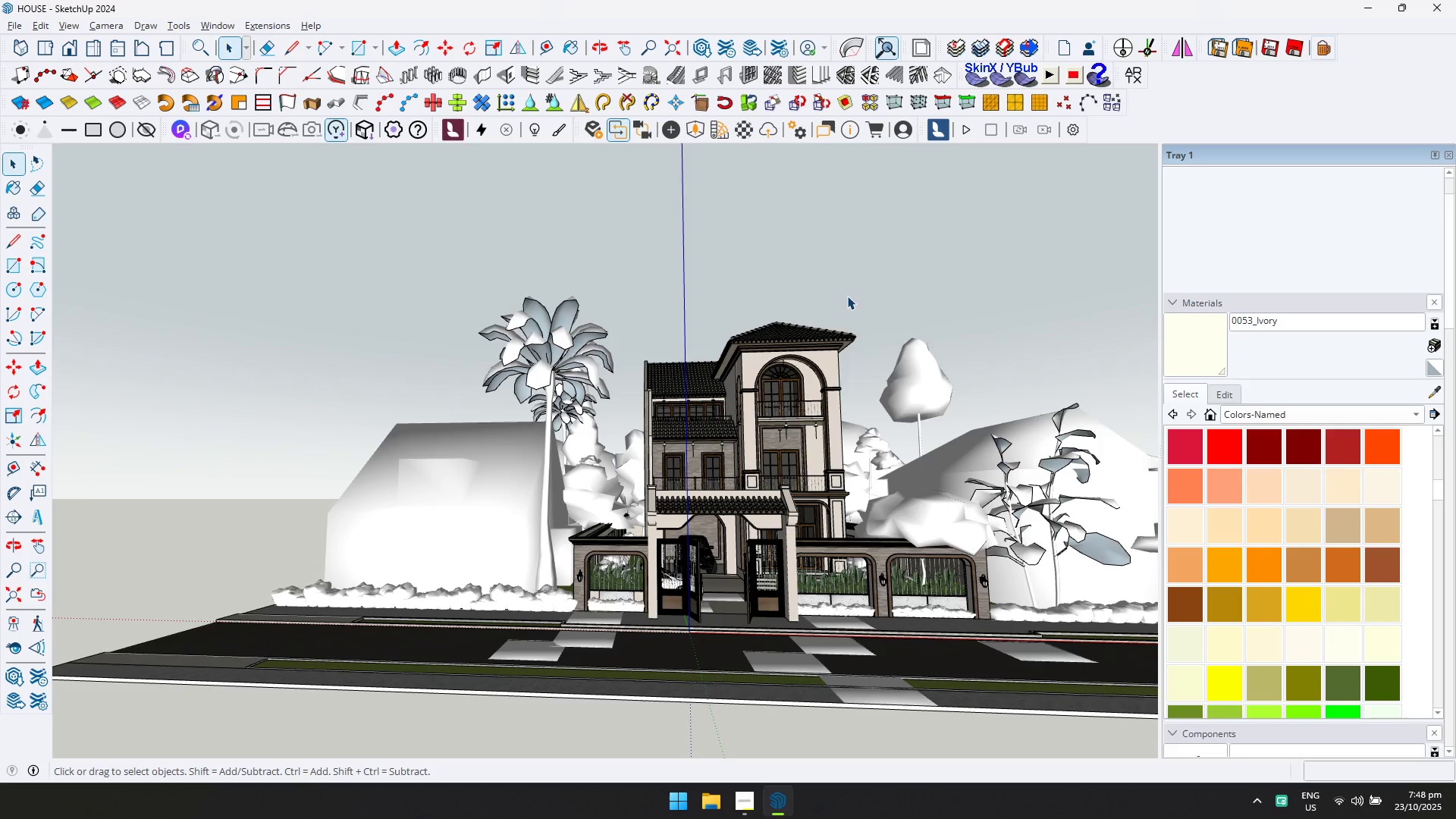 
scroll: coordinate [778, 531], scroll_direction: down, amount: 4.0
 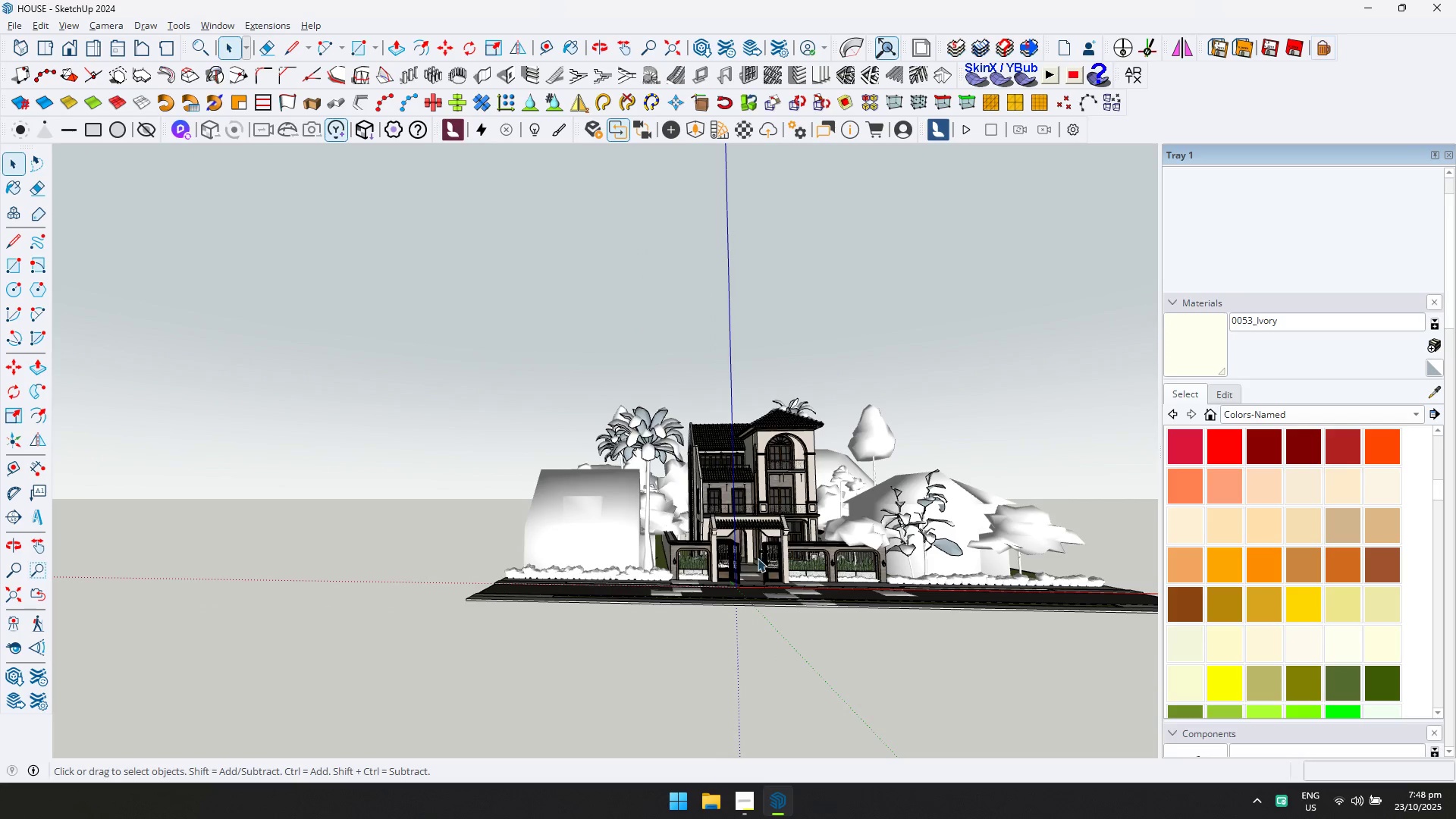 
scroll: coordinate [767, 529], scroll_direction: up, amount: 12.0
 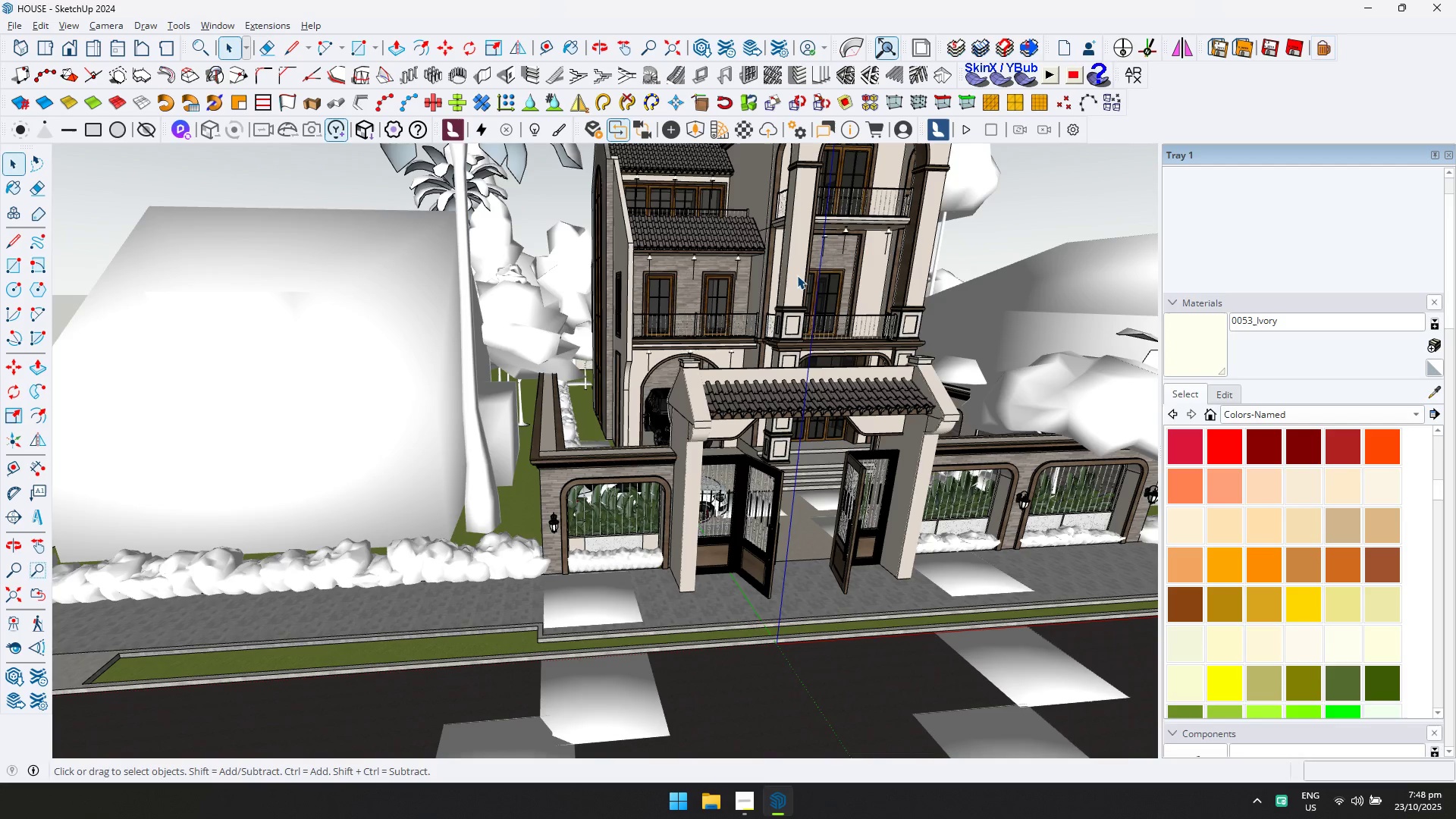 
wait(50.85)
 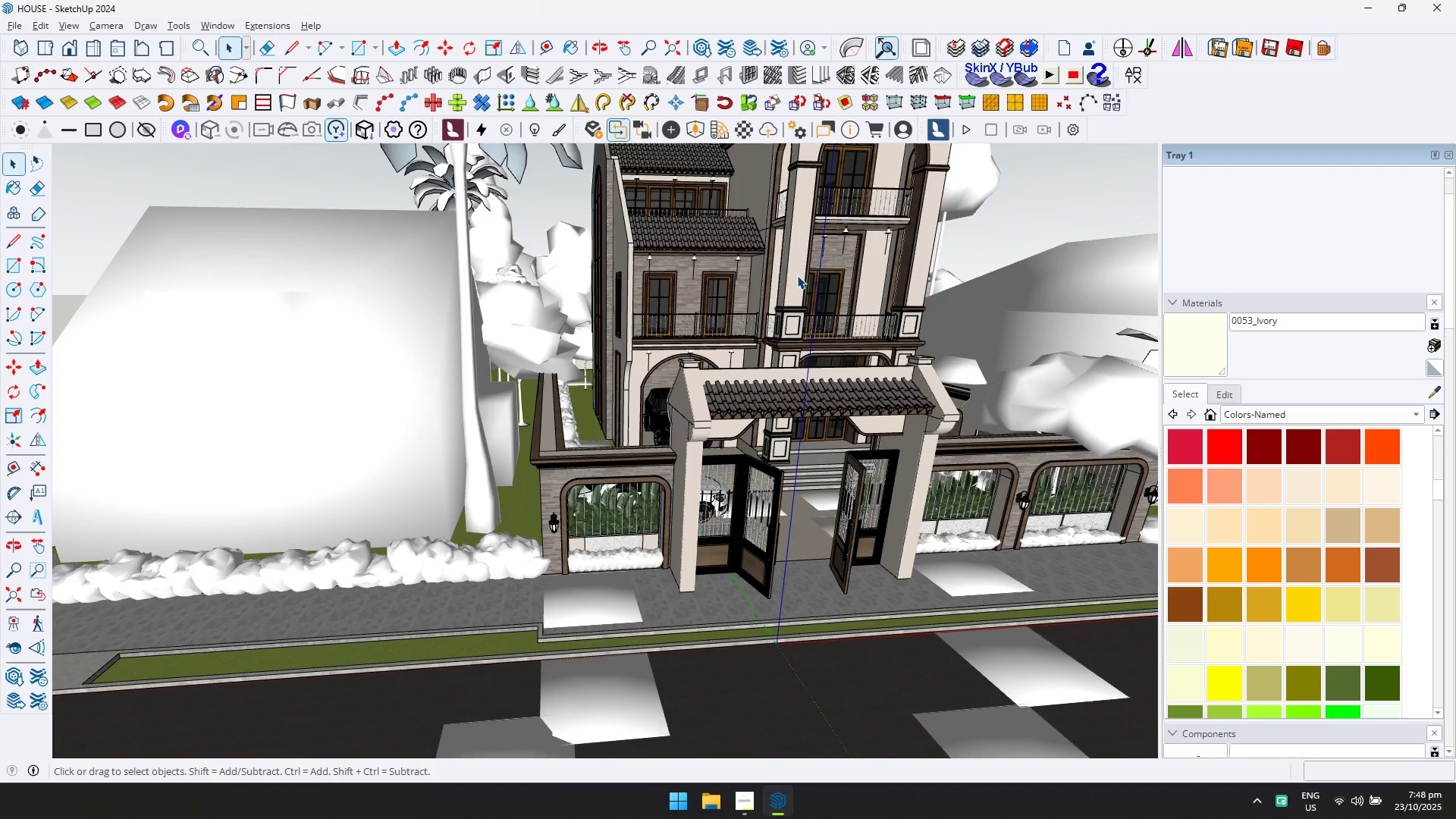 
scroll: coordinate [542, 391], scroll_direction: down, amount: 8.0
 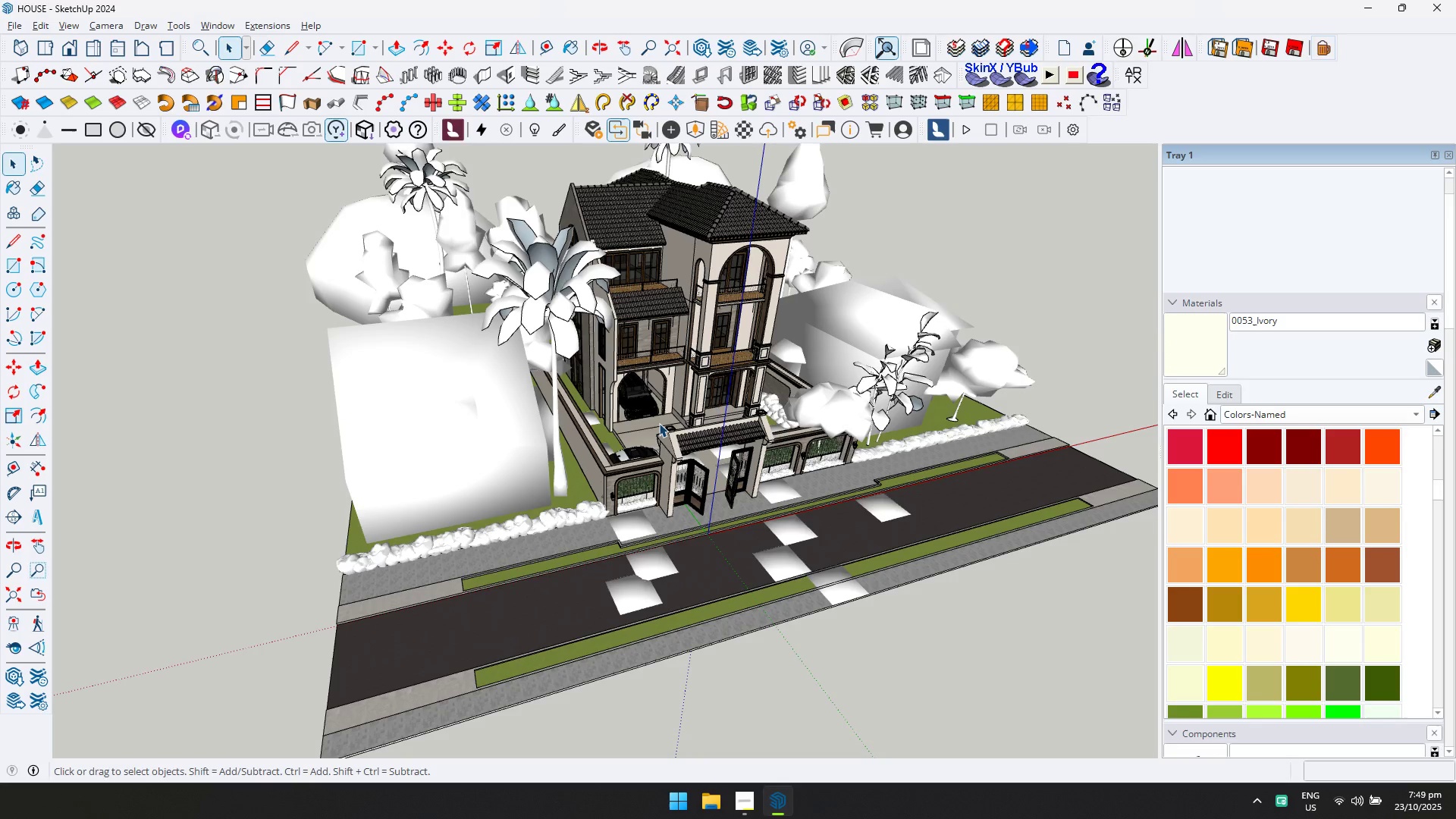 
key(Alt+AltLeft)
 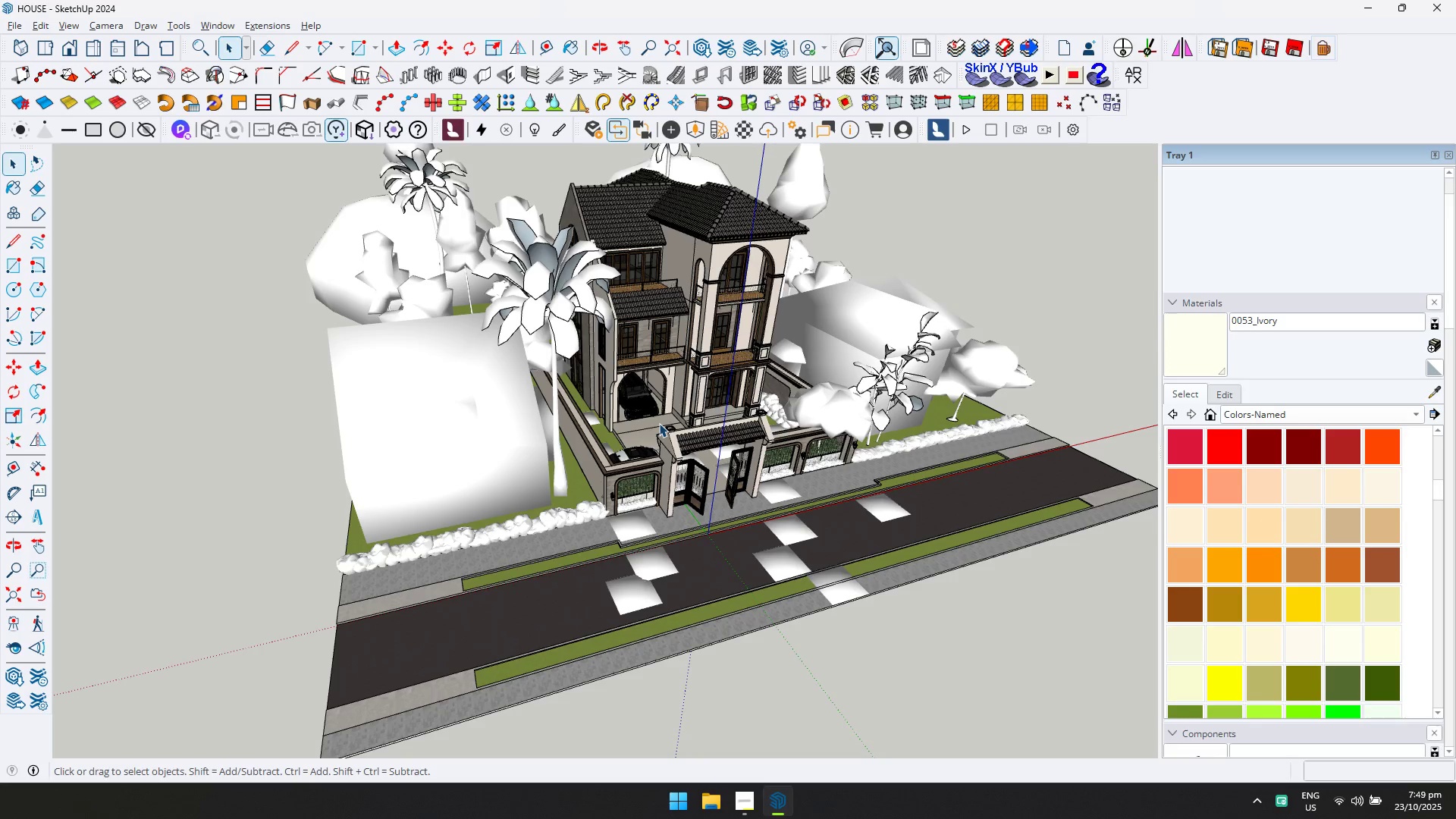 
key(Alt+Tab)